 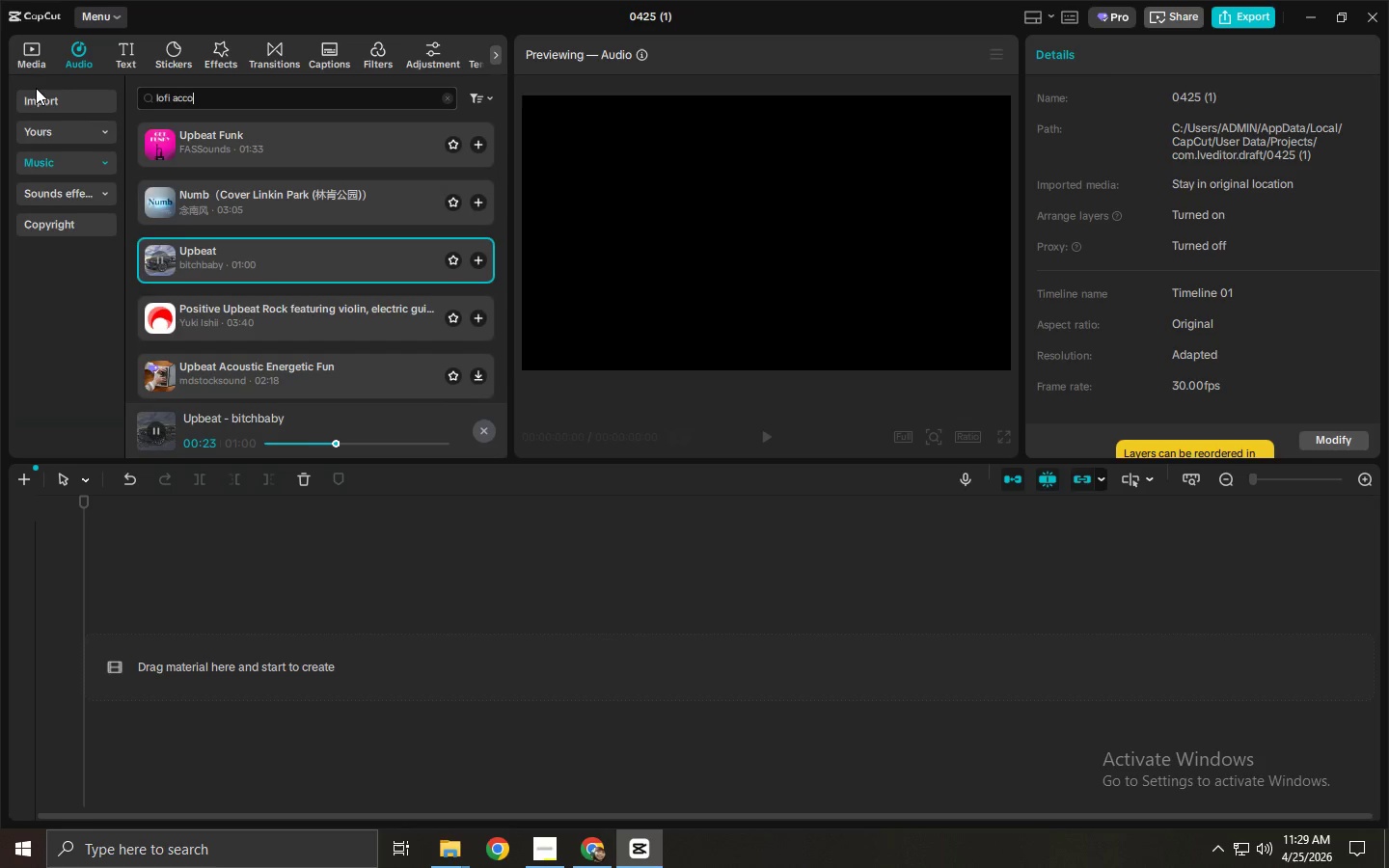 
key(Enter)
 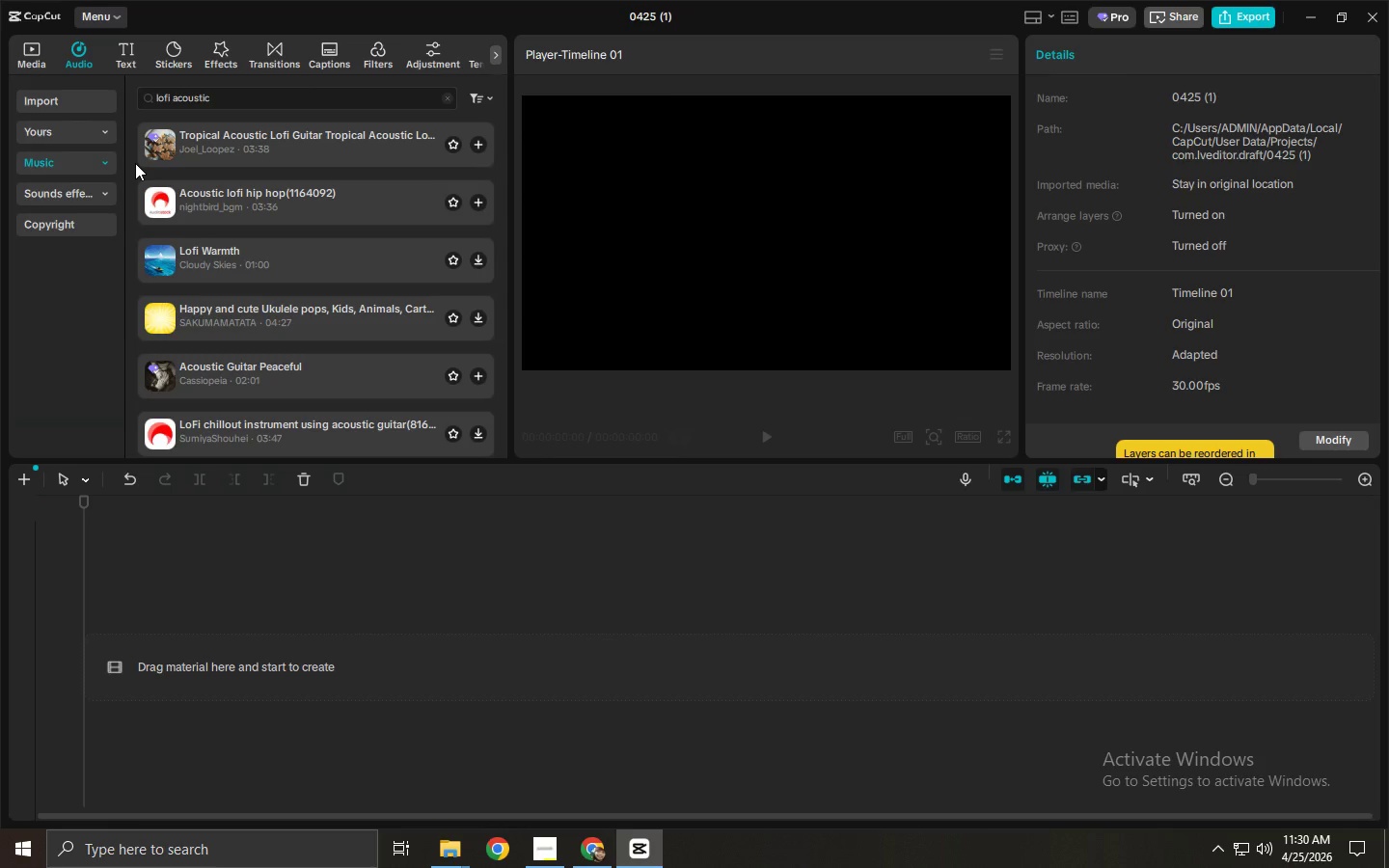 
left_click([227, 104])
 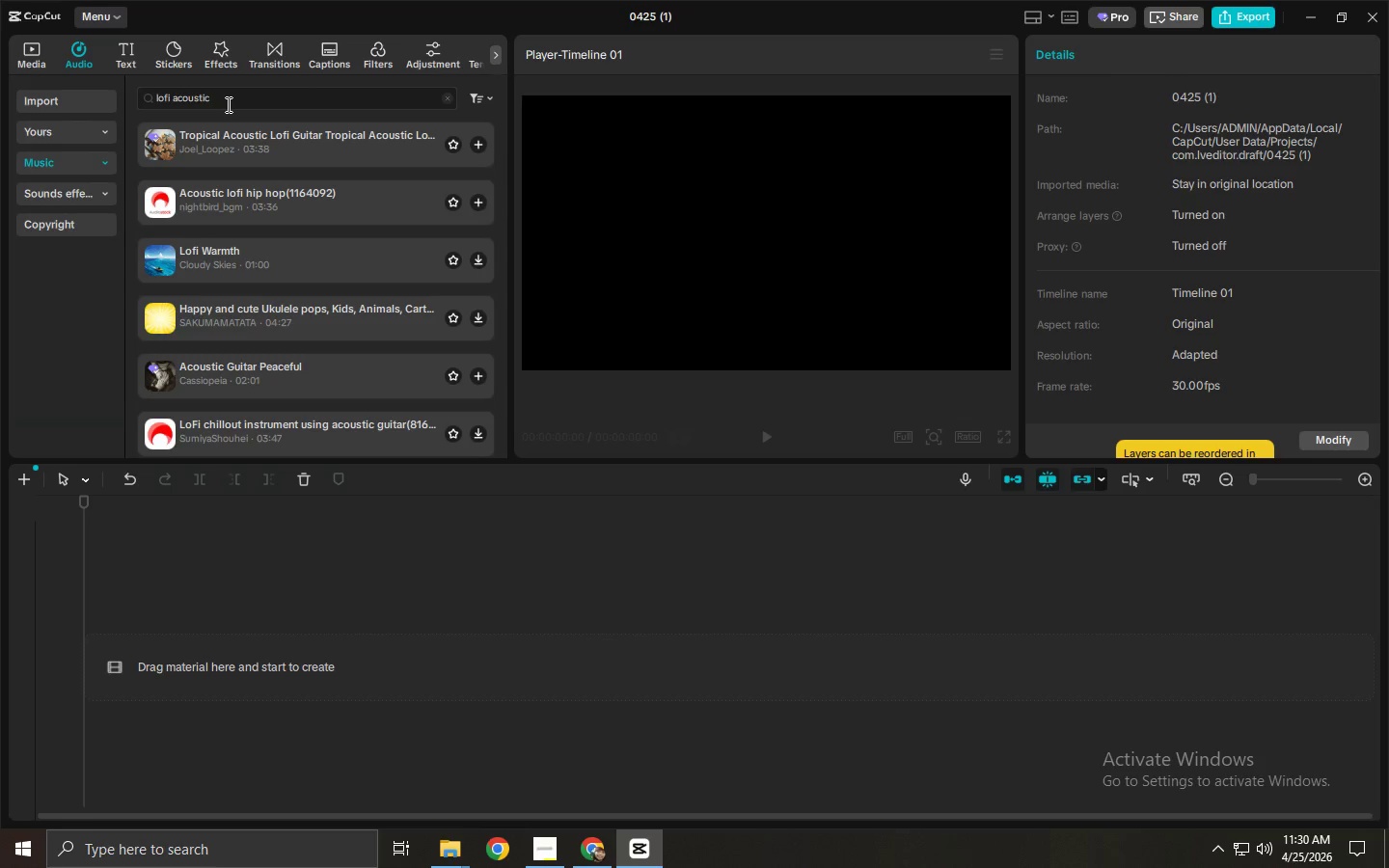 
type( bg)
key(Backspace)
key(Backspace)
type(beat)
 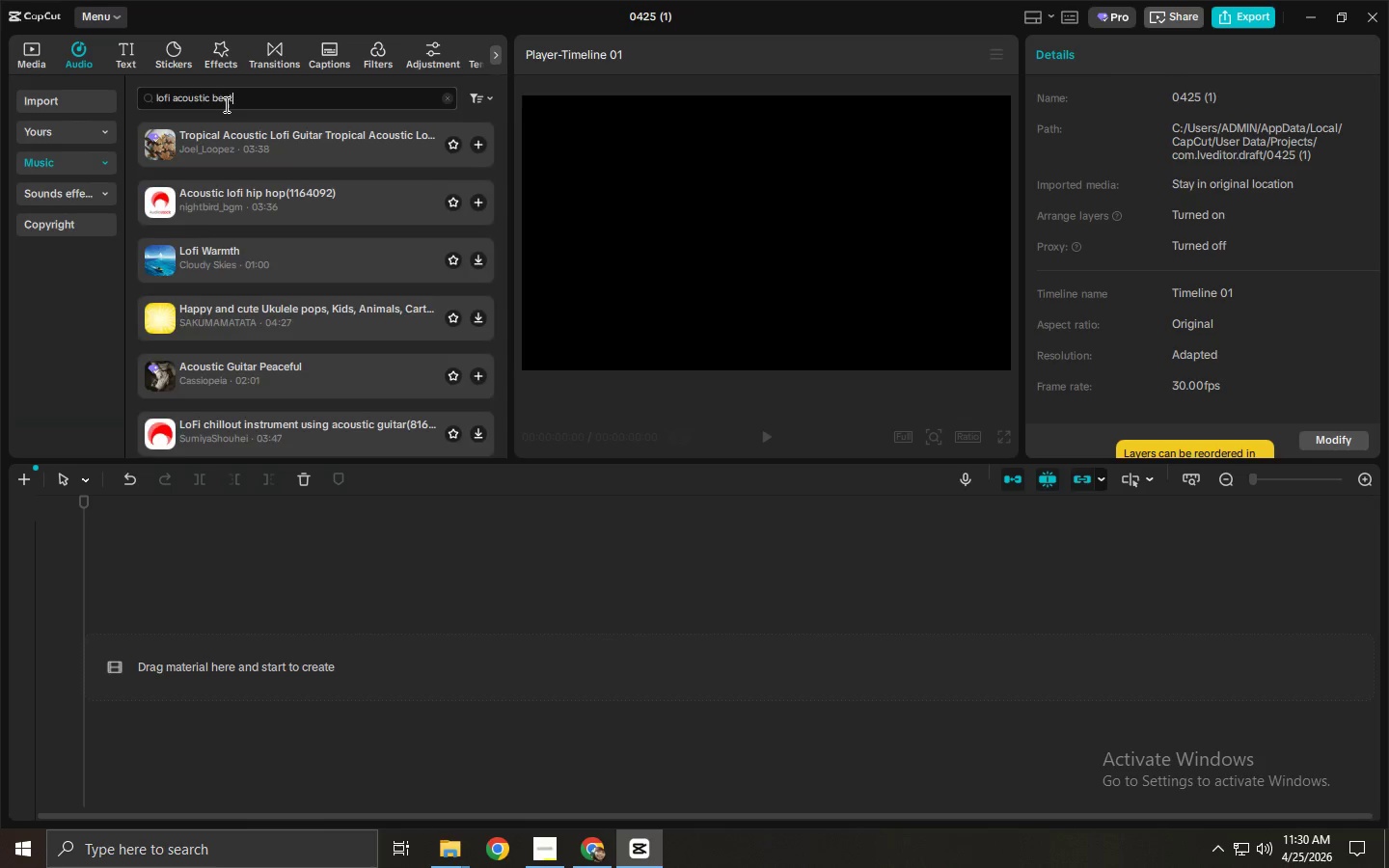 
key(Enter)
 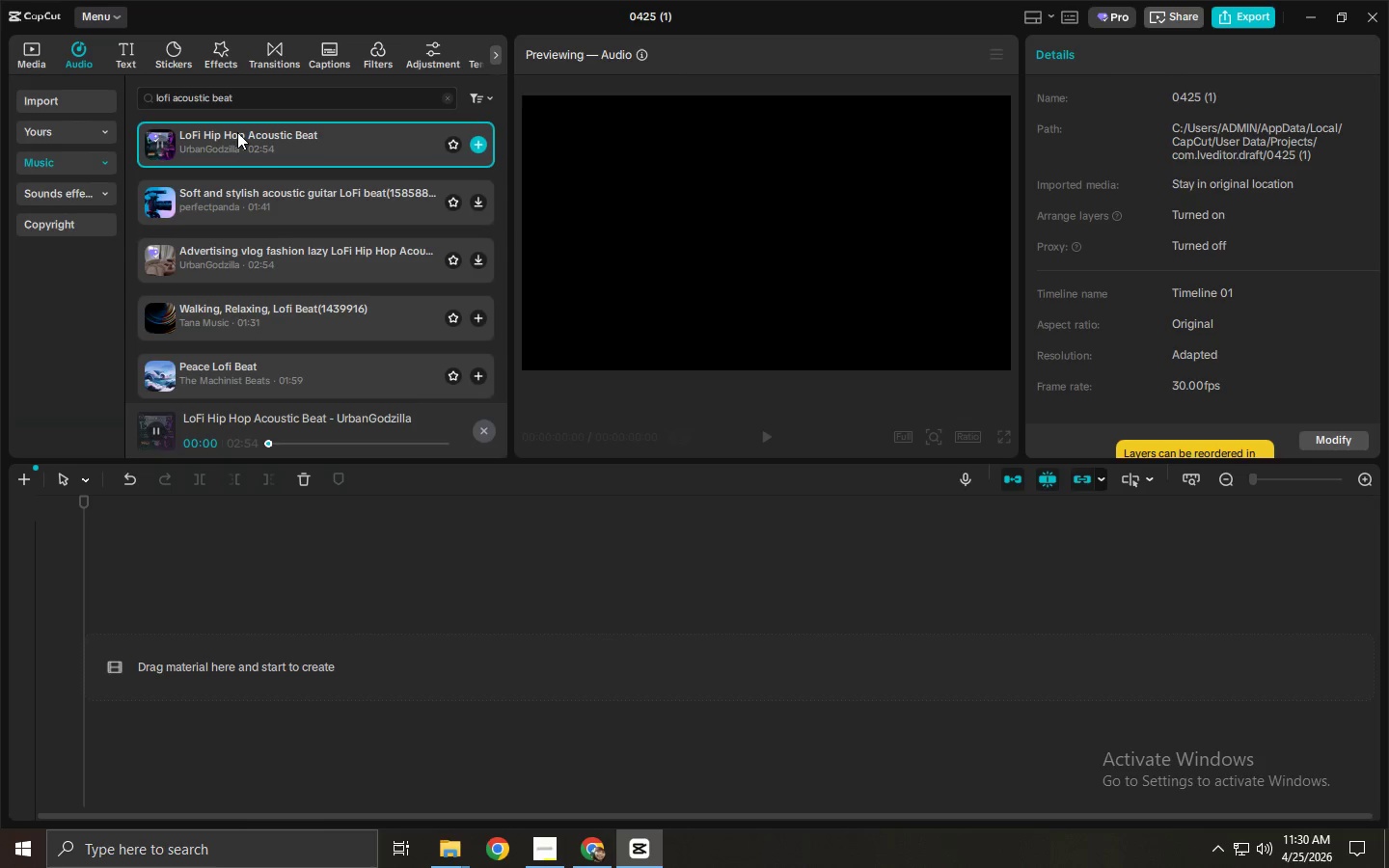 
wait(5.27)
 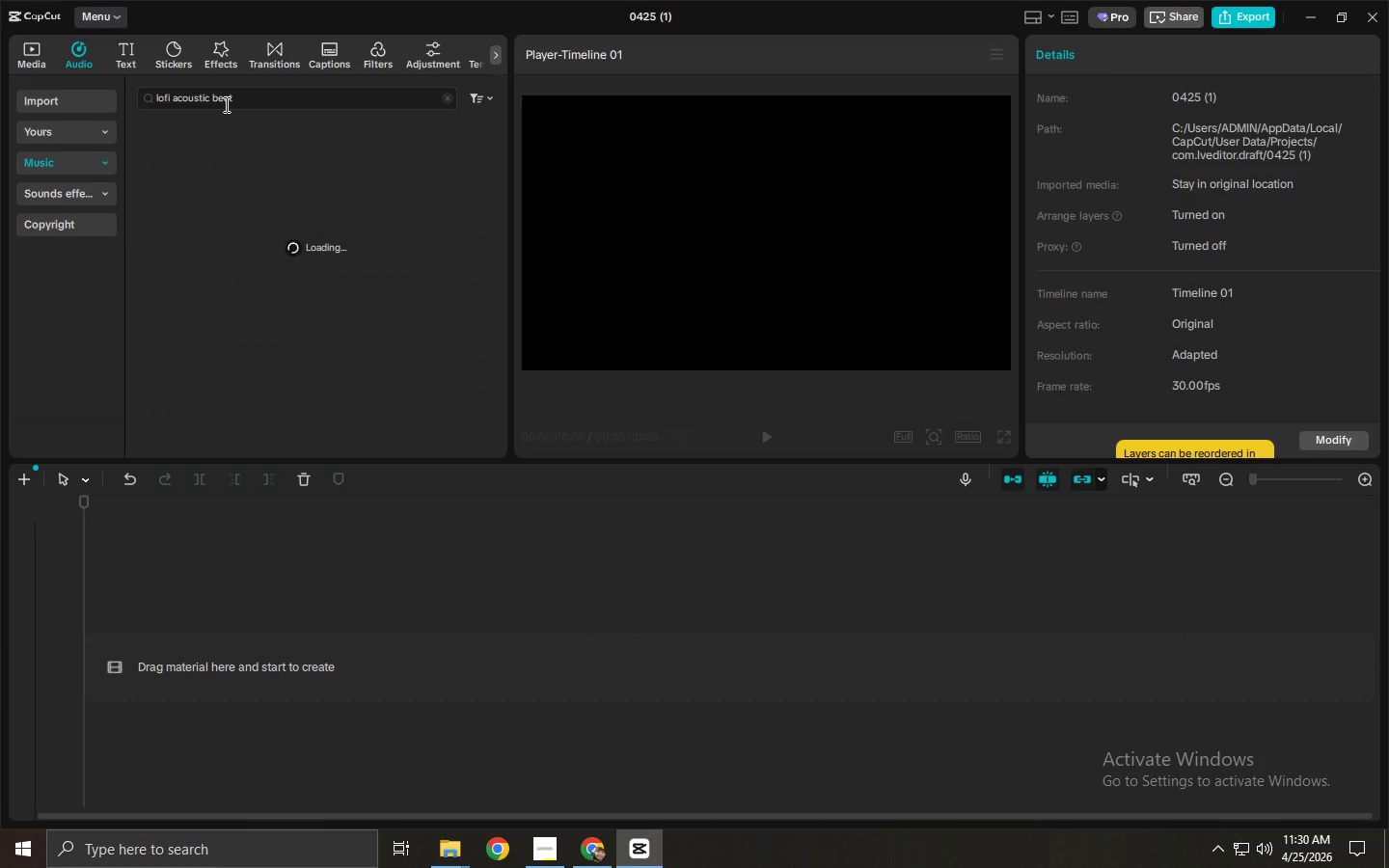 
left_click([281, 443])
 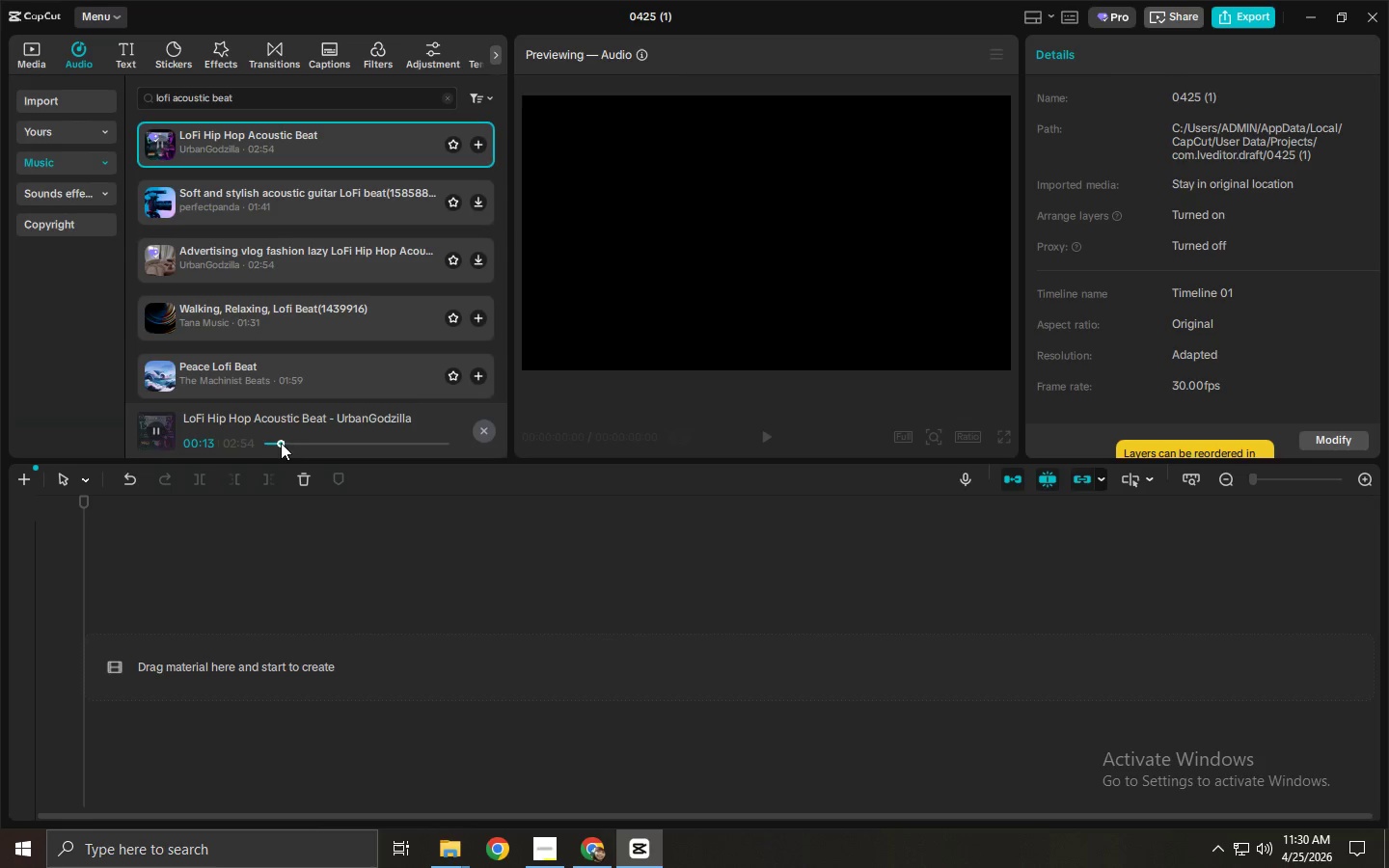 
left_click([305, 443])
 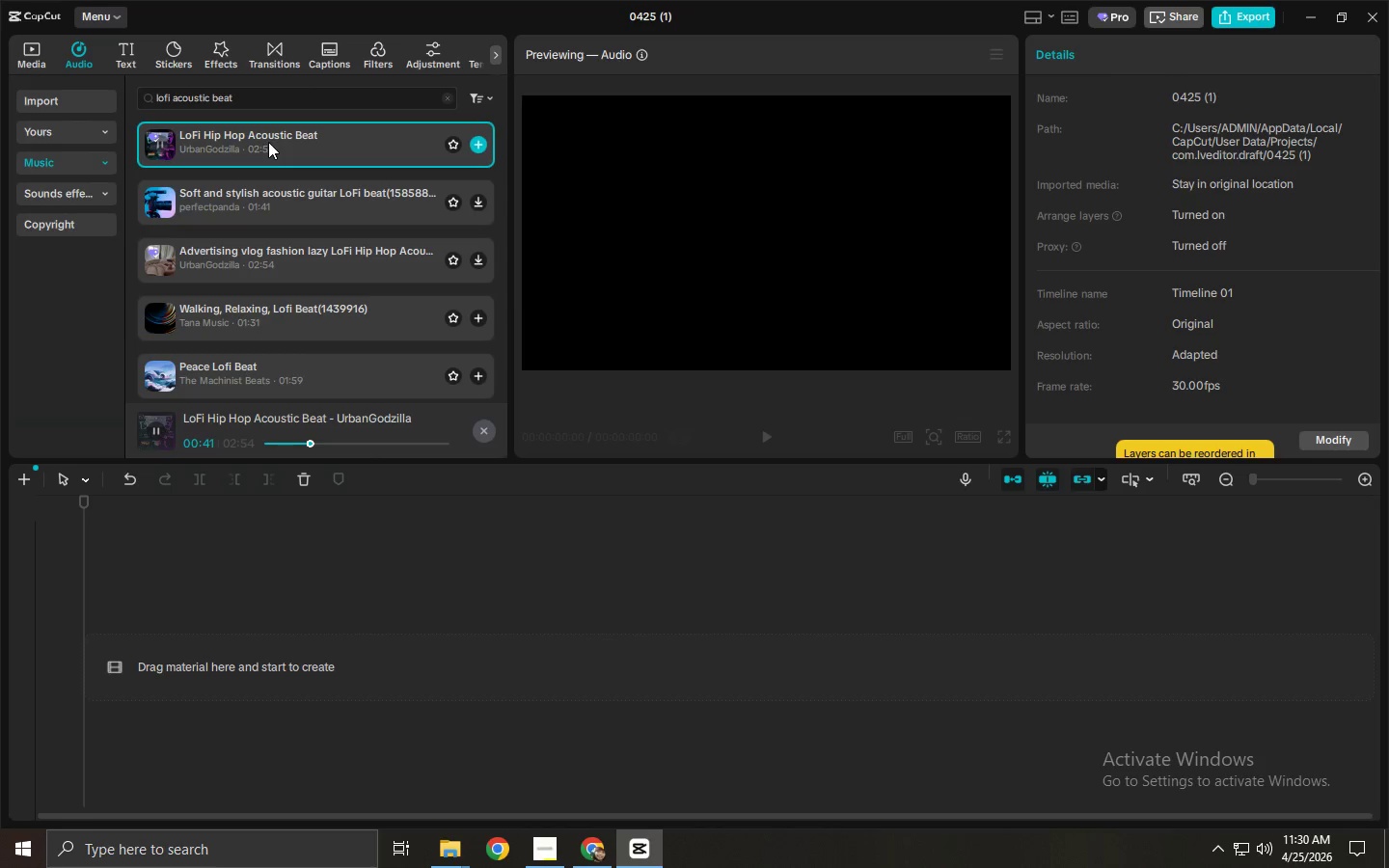 
wait(10.69)
 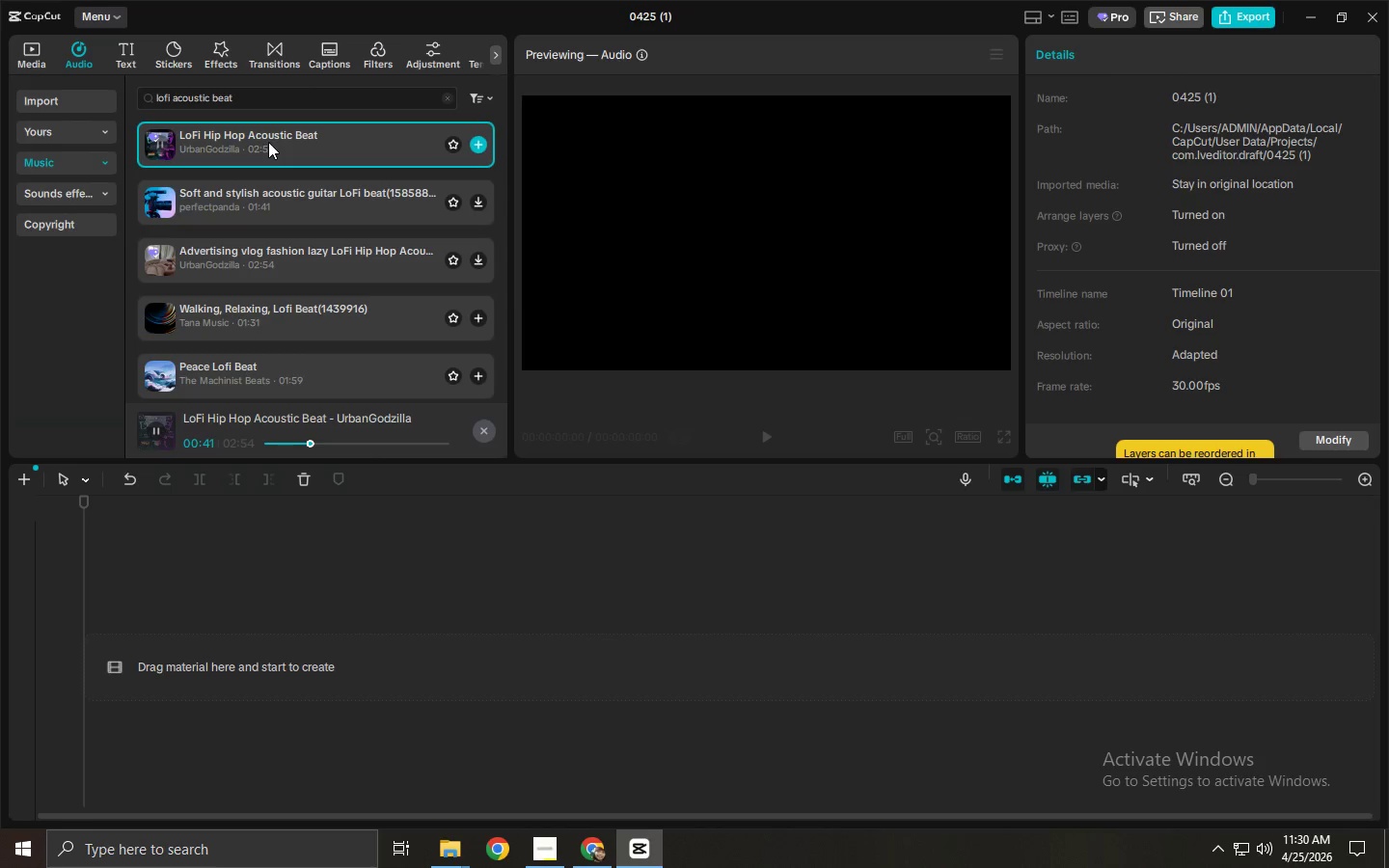 
left_click([262, 204])
 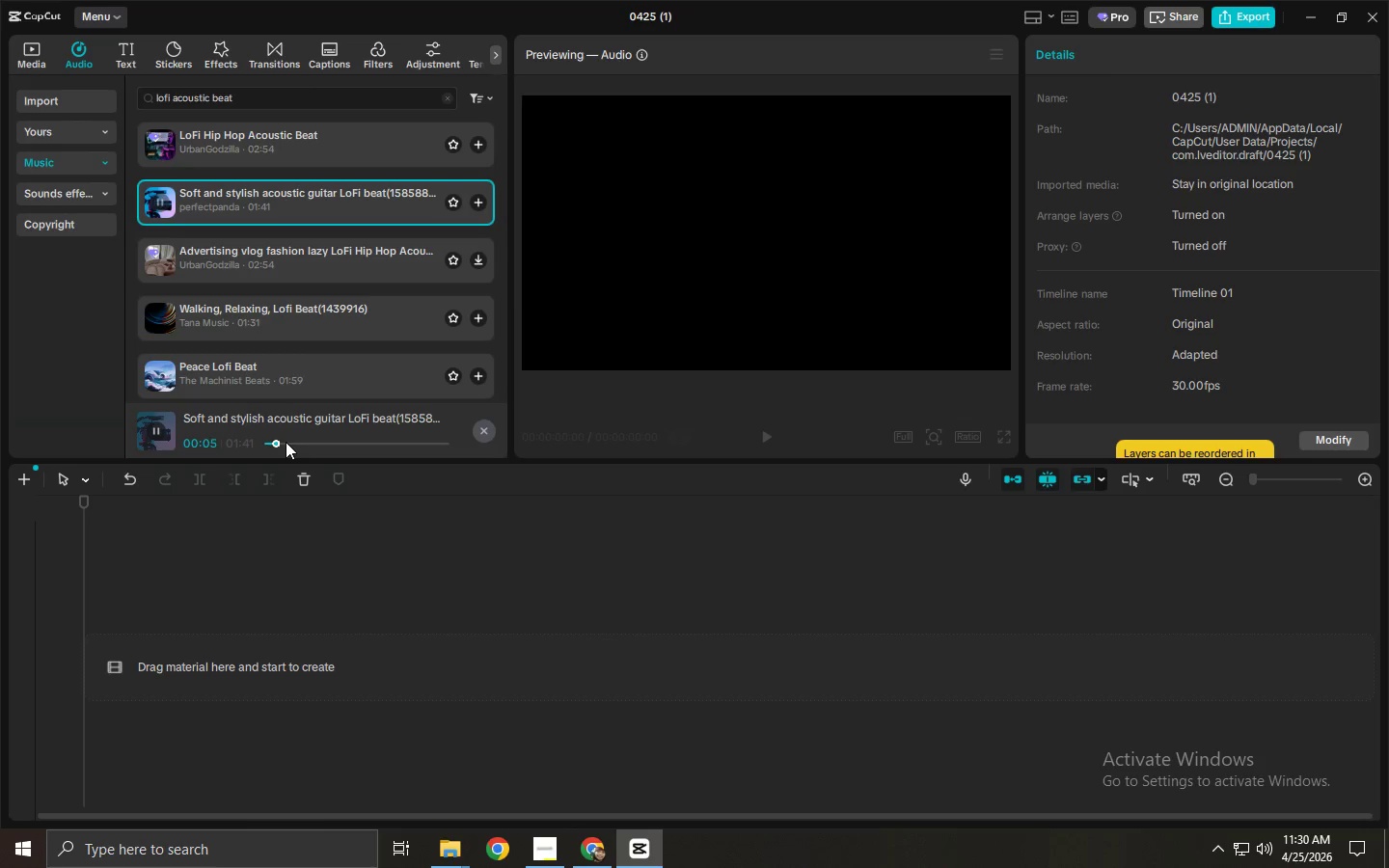 
wait(7.55)
 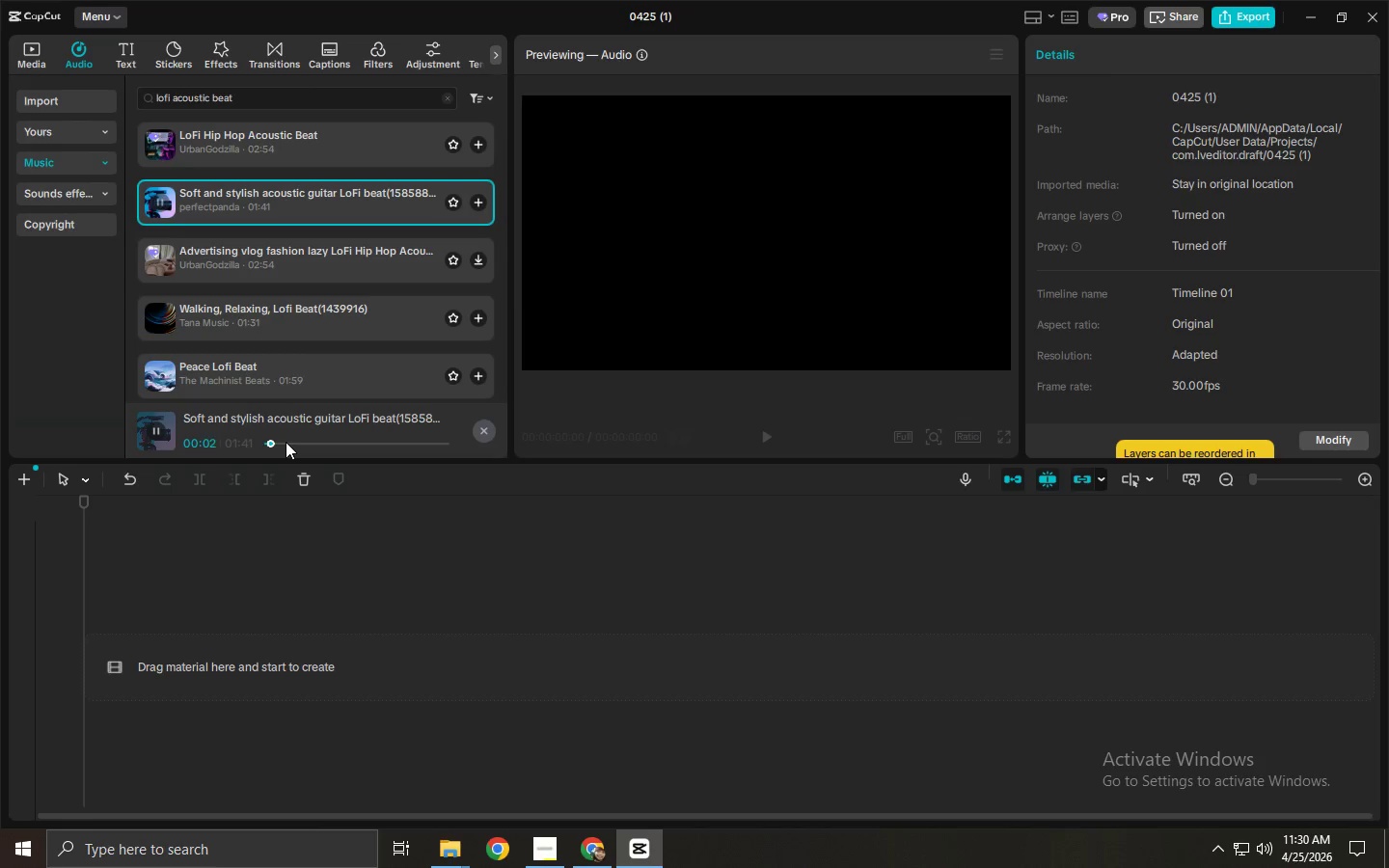 
left_click_drag(start_coordinate=[270, 90], to_coordinate=[55, 84])
 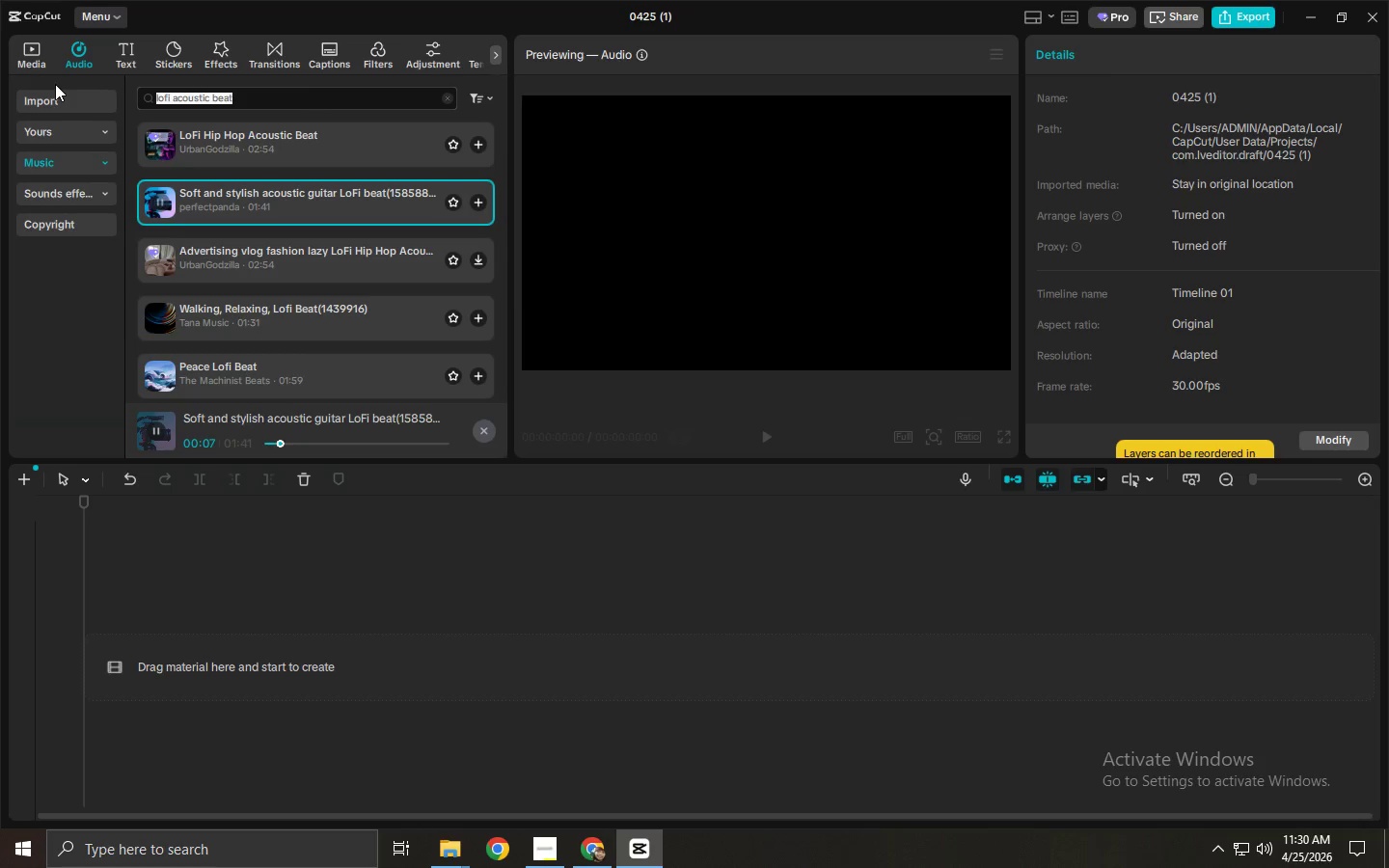 
type(chill acoustic hip hop)
 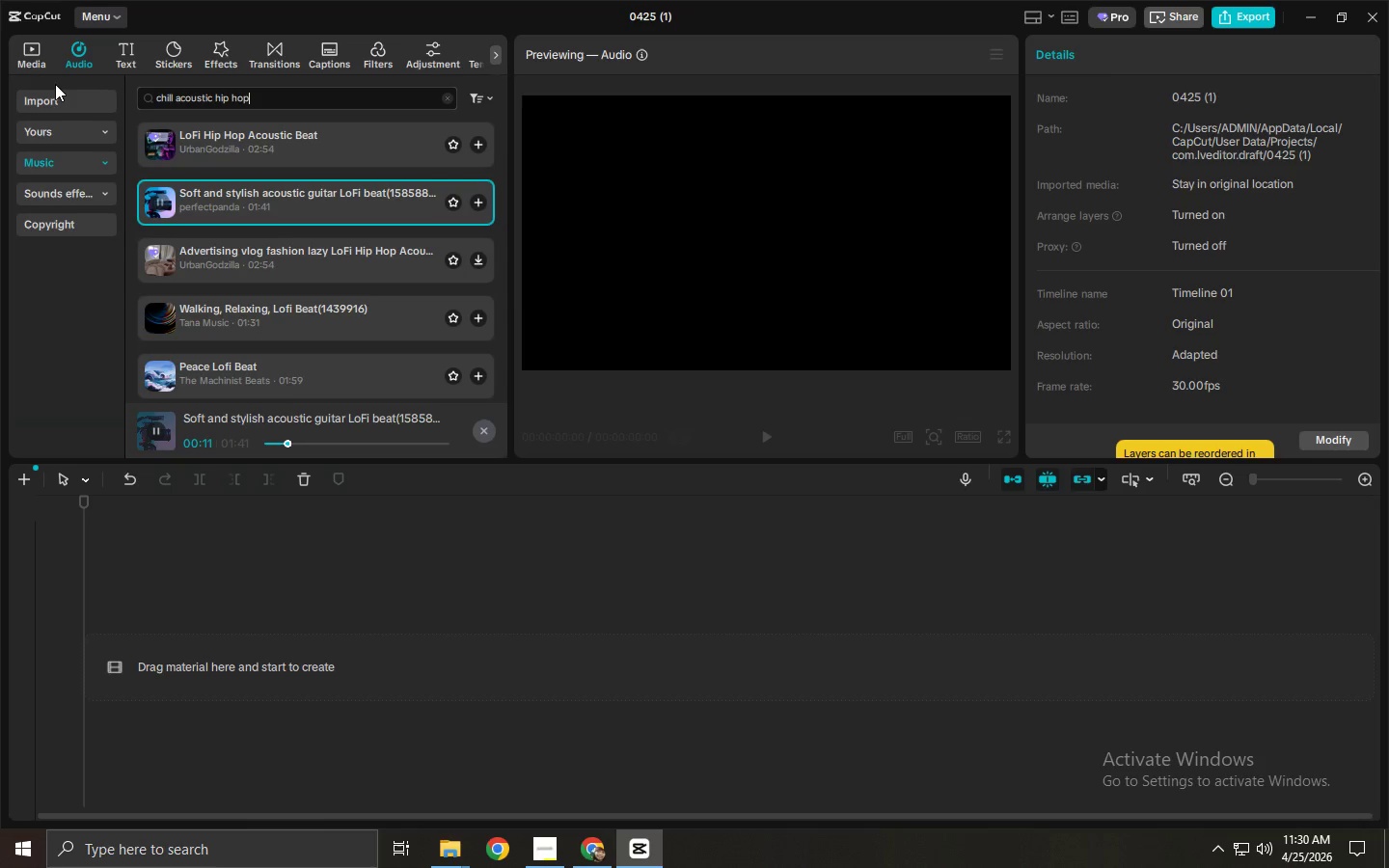 
key(ArrowUp)
 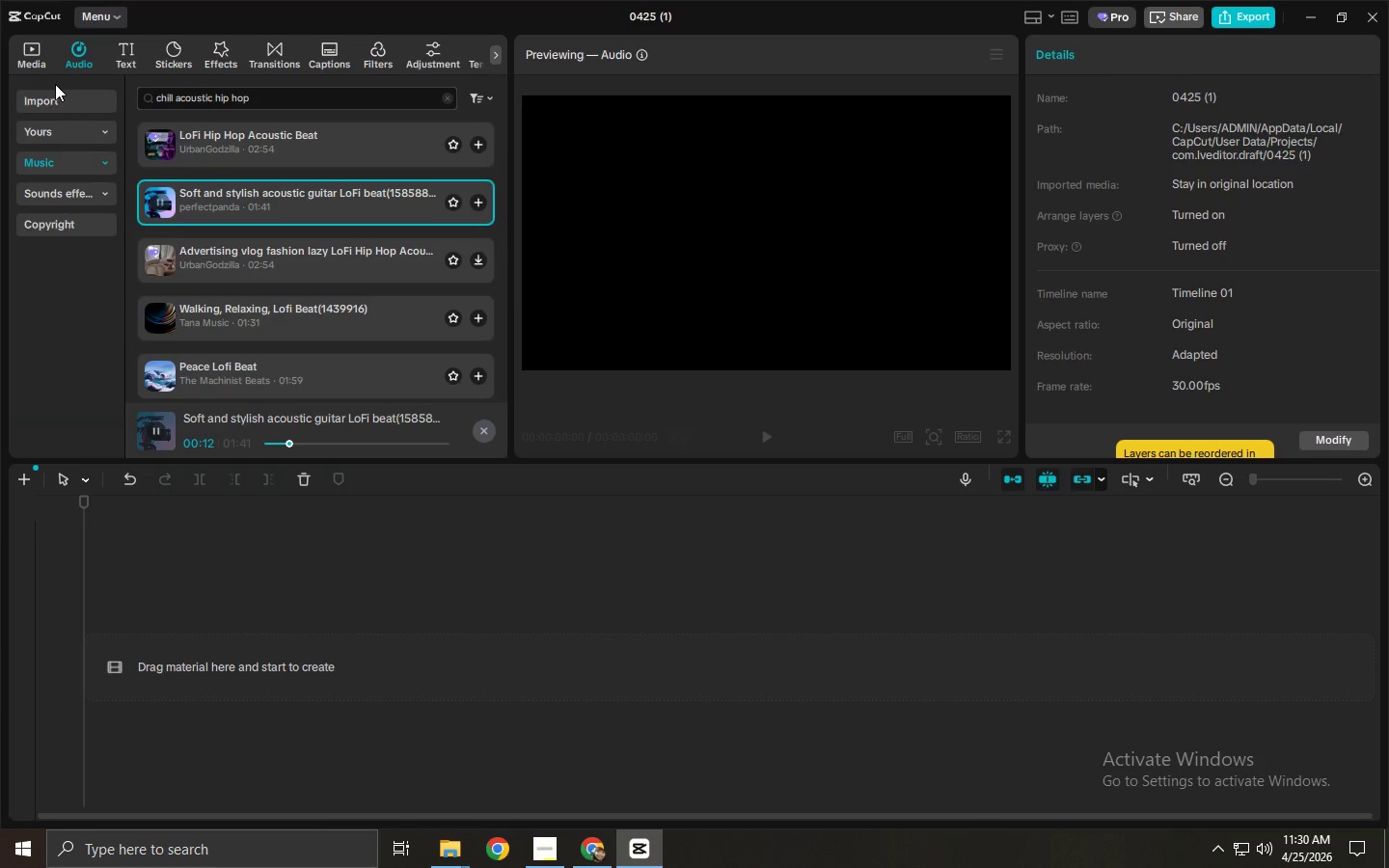 
key(Enter)
 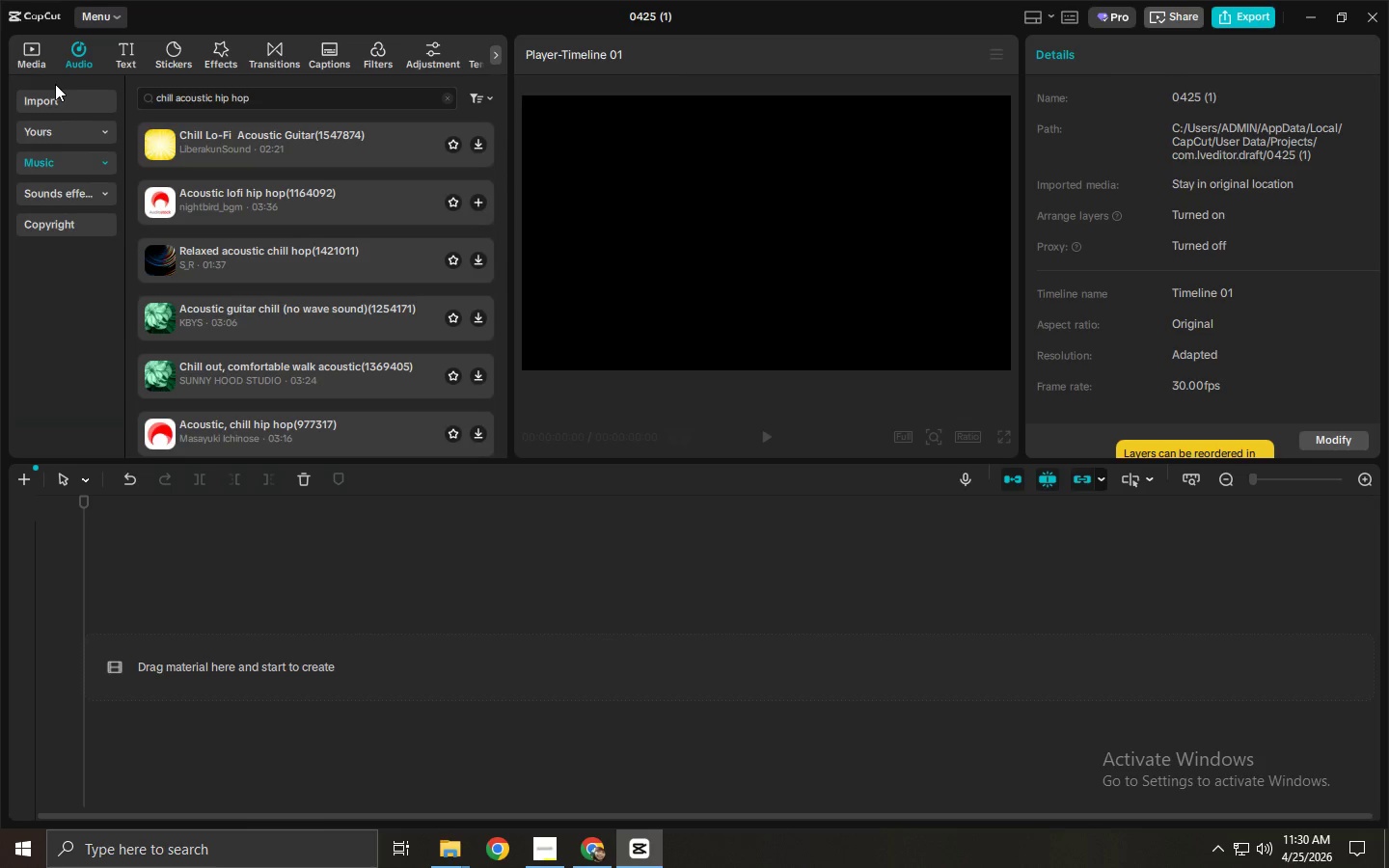 
wait(5.98)
 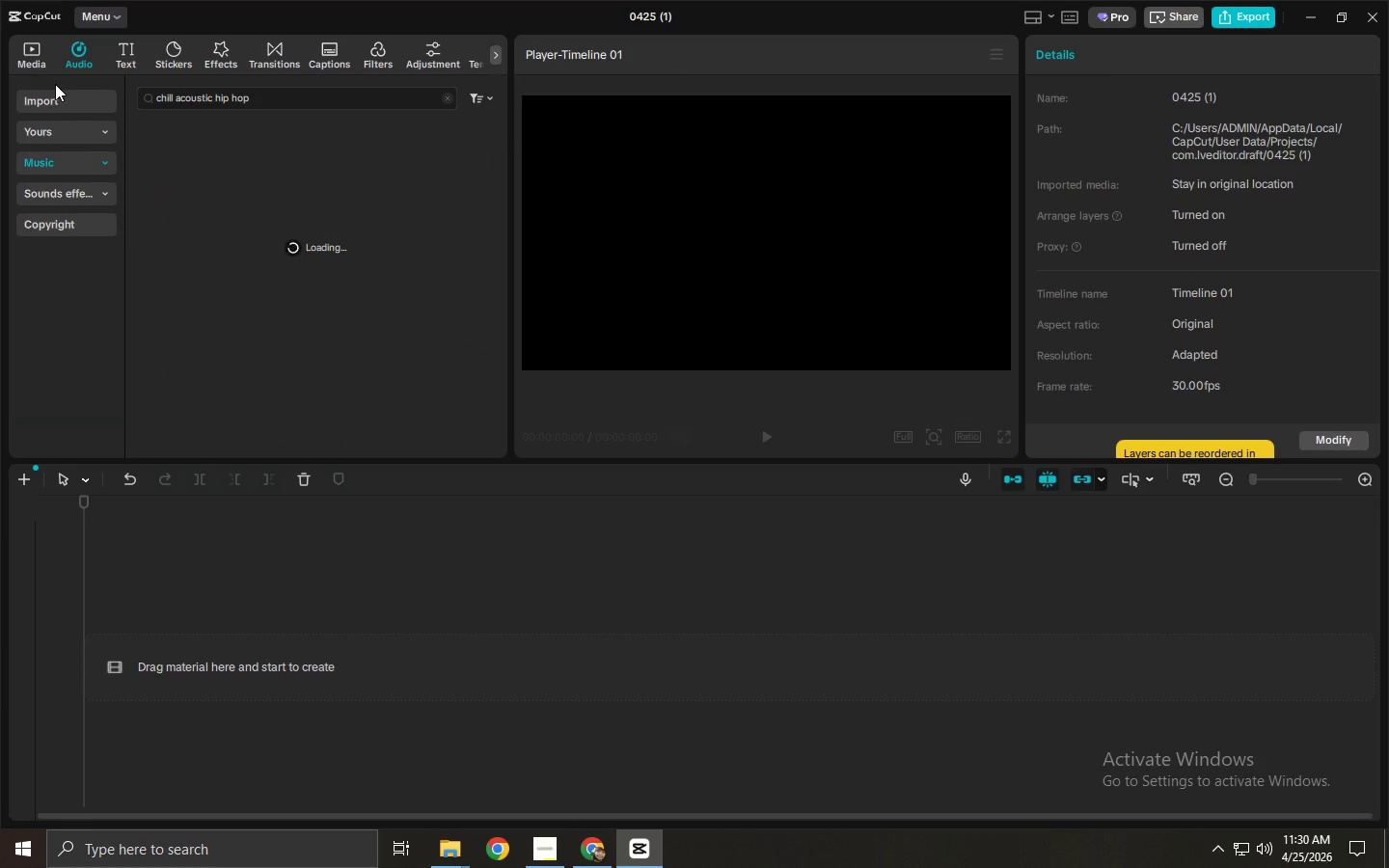 
left_click([208, 156])
 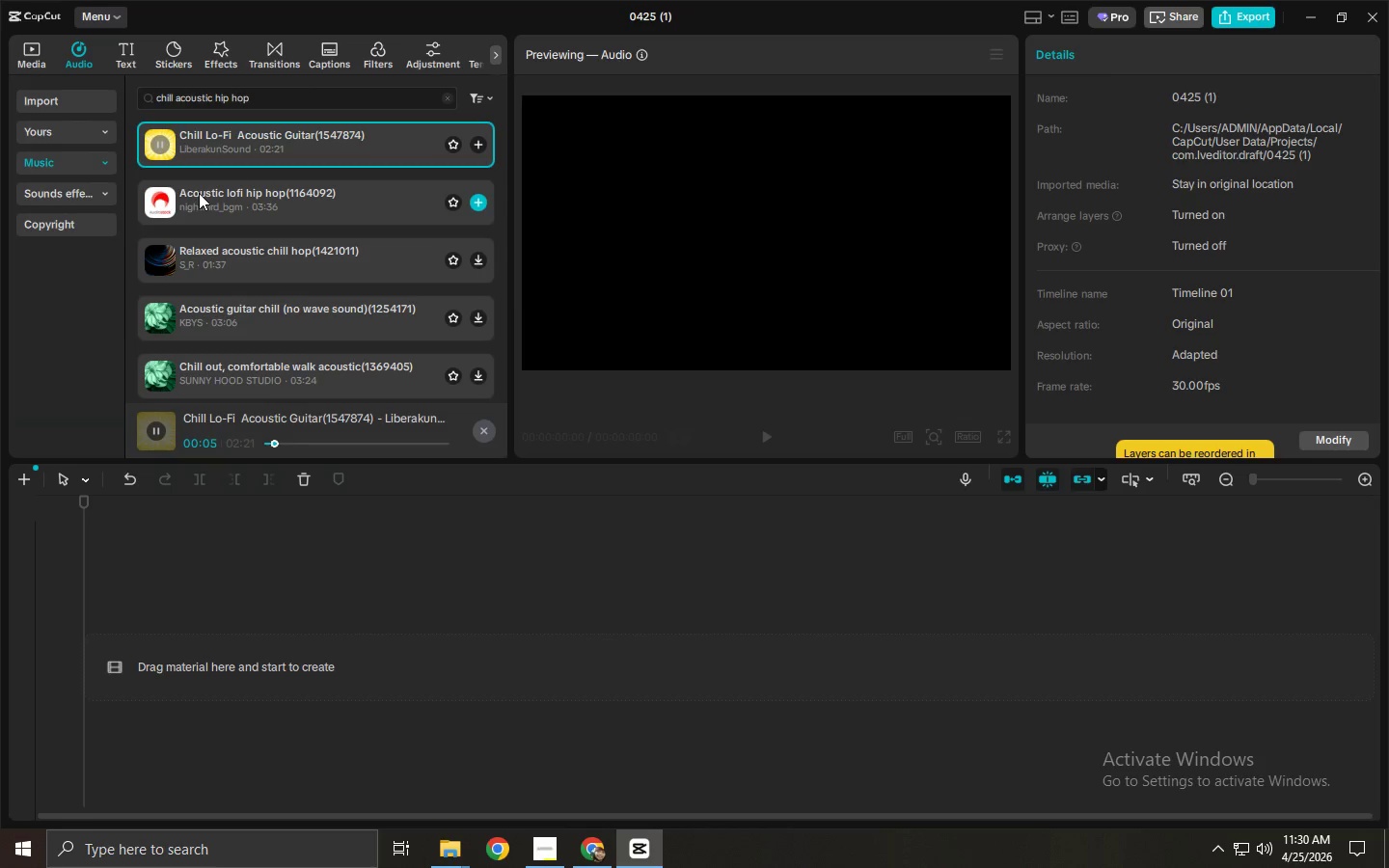 
wait(7.78)
 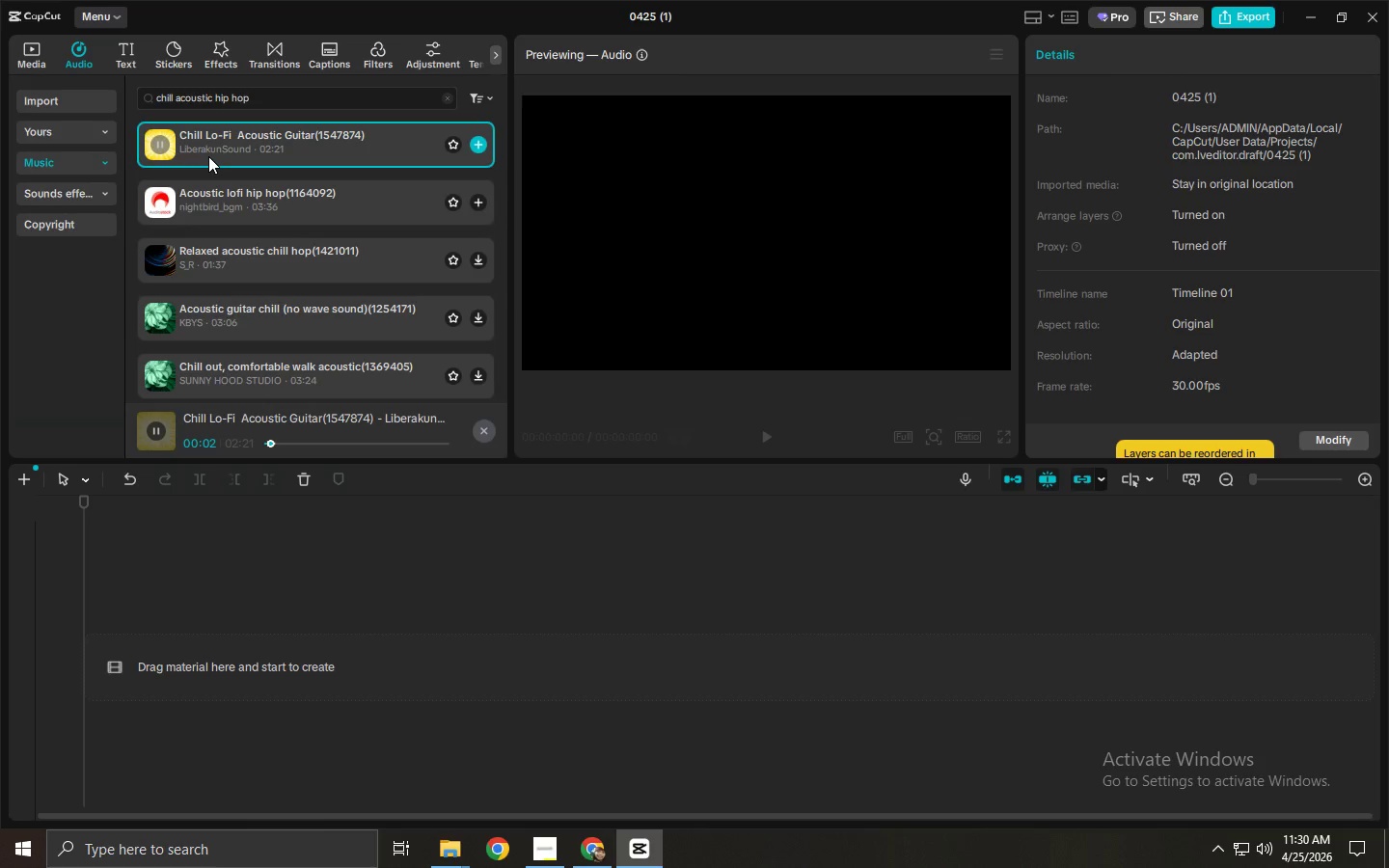 
left_click([223, 215])
 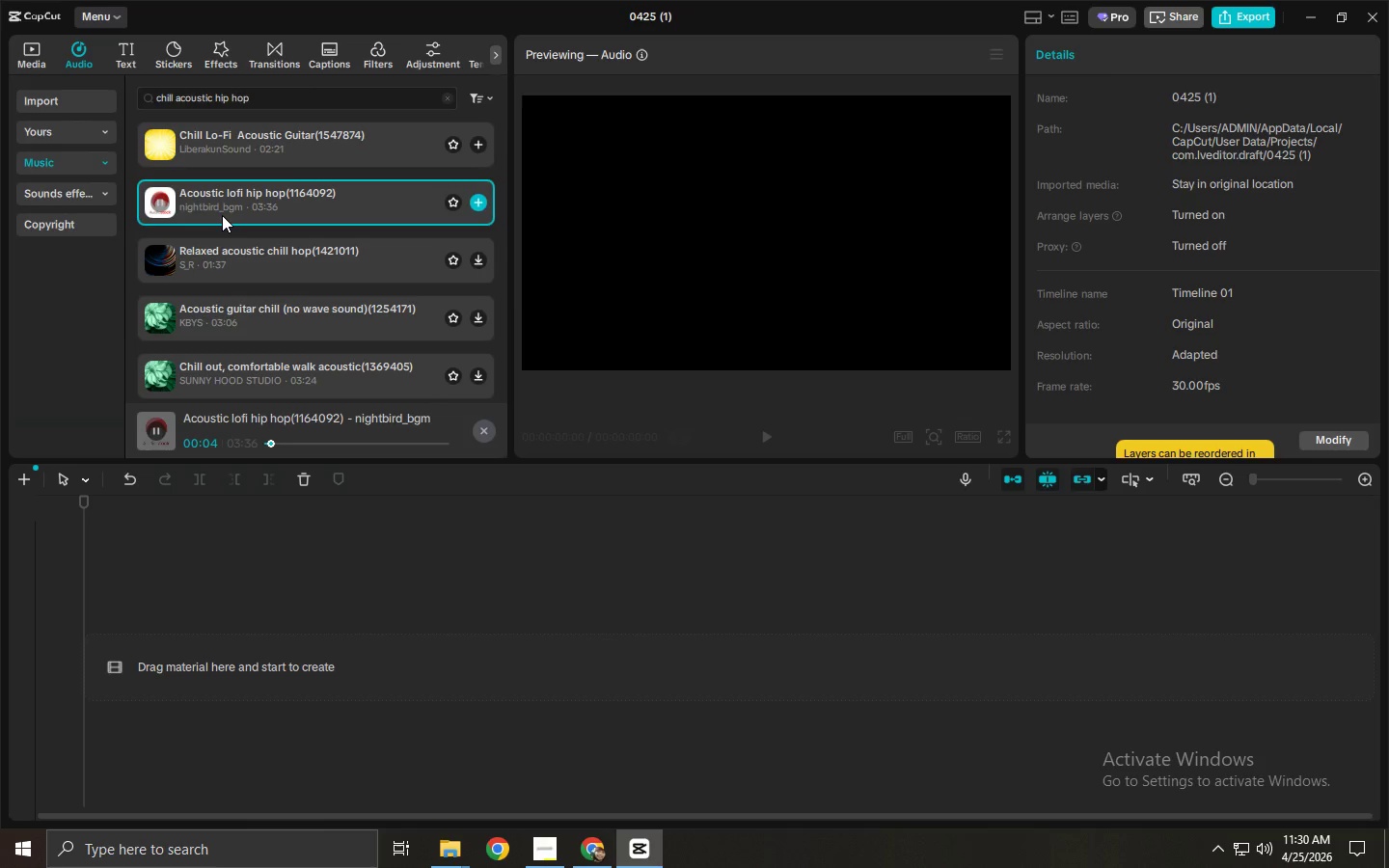 
wait(5.11)
 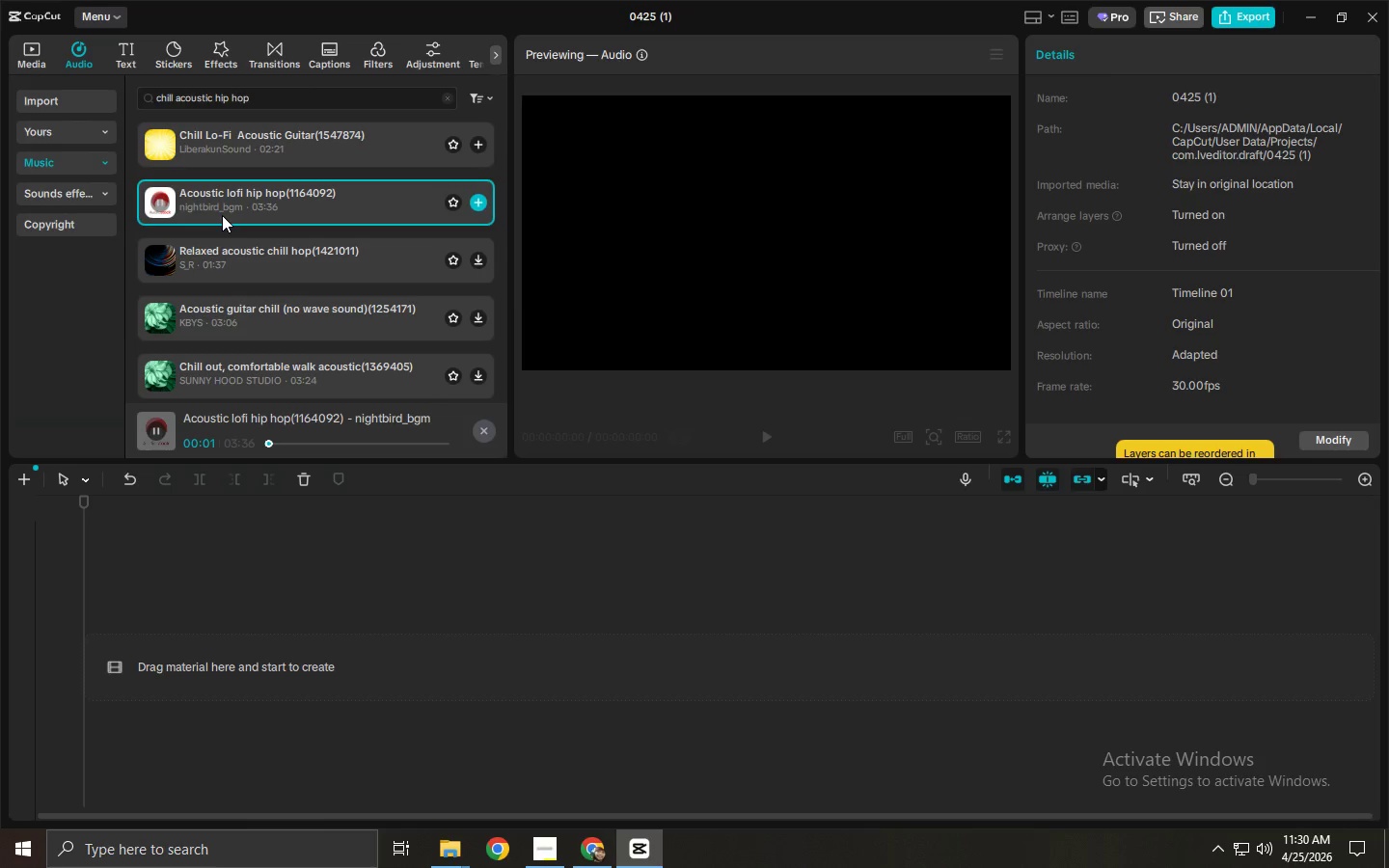 
left_click([293, 441])
 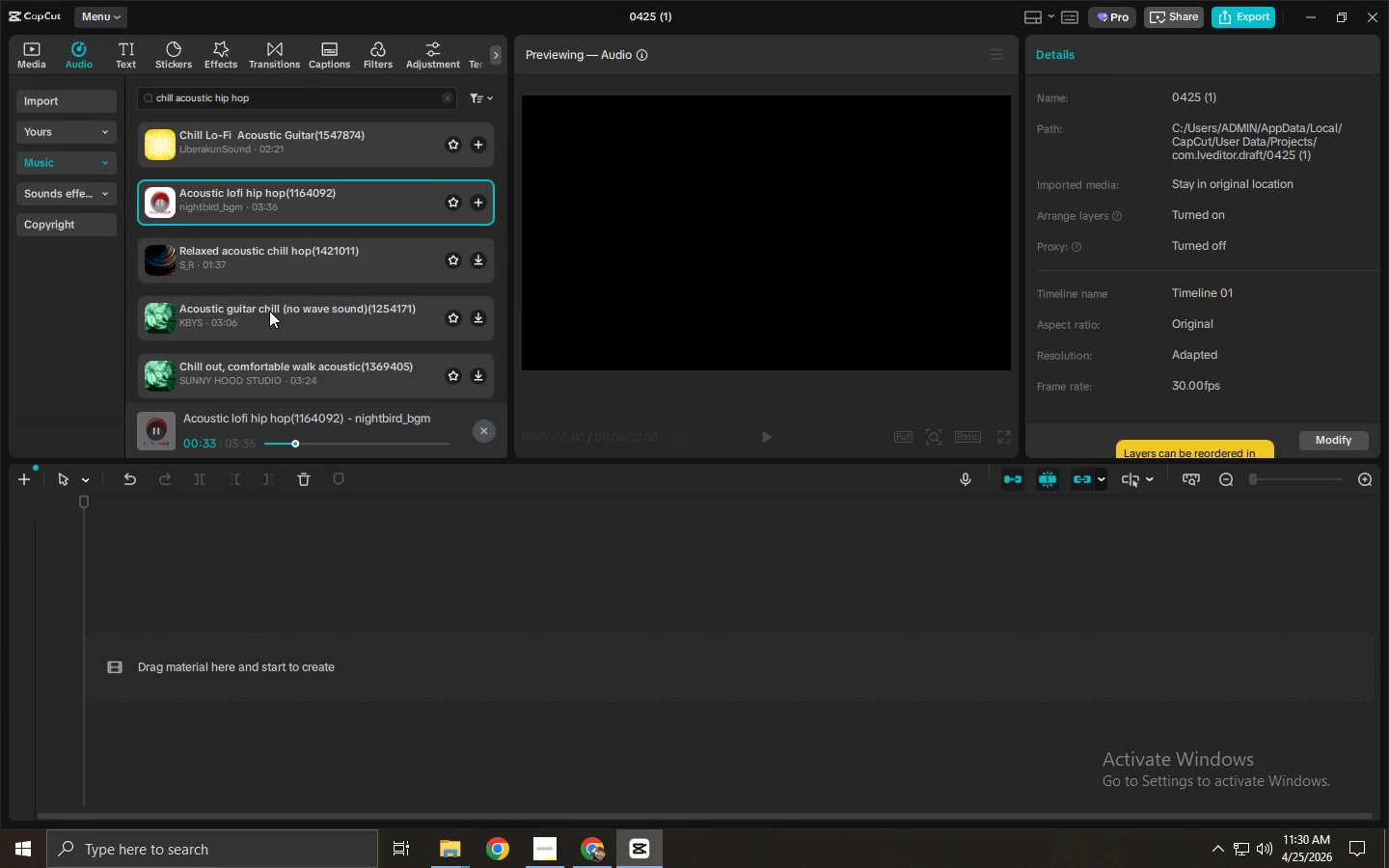 
left_click([269, 311])
 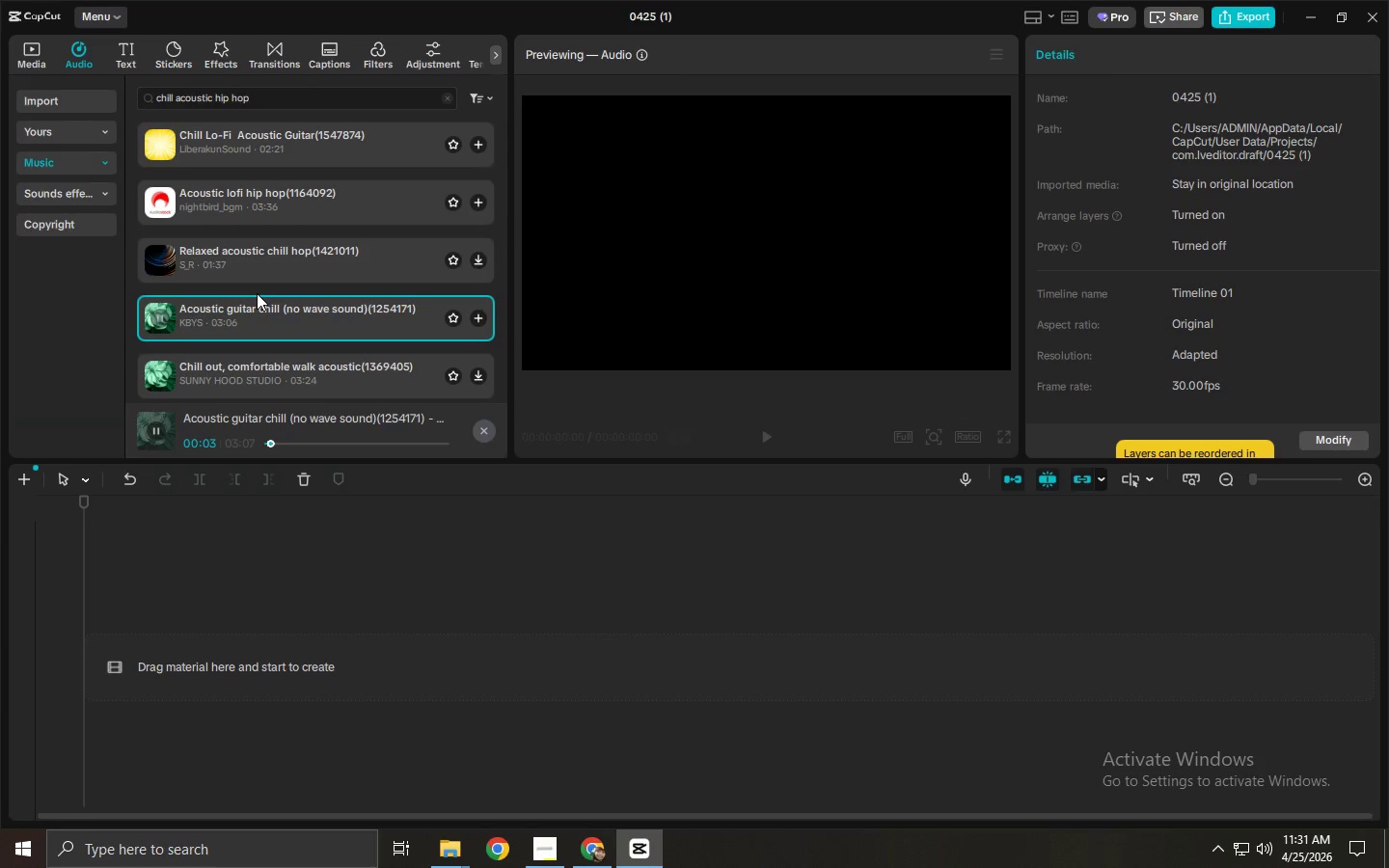 
wait(5.2)
 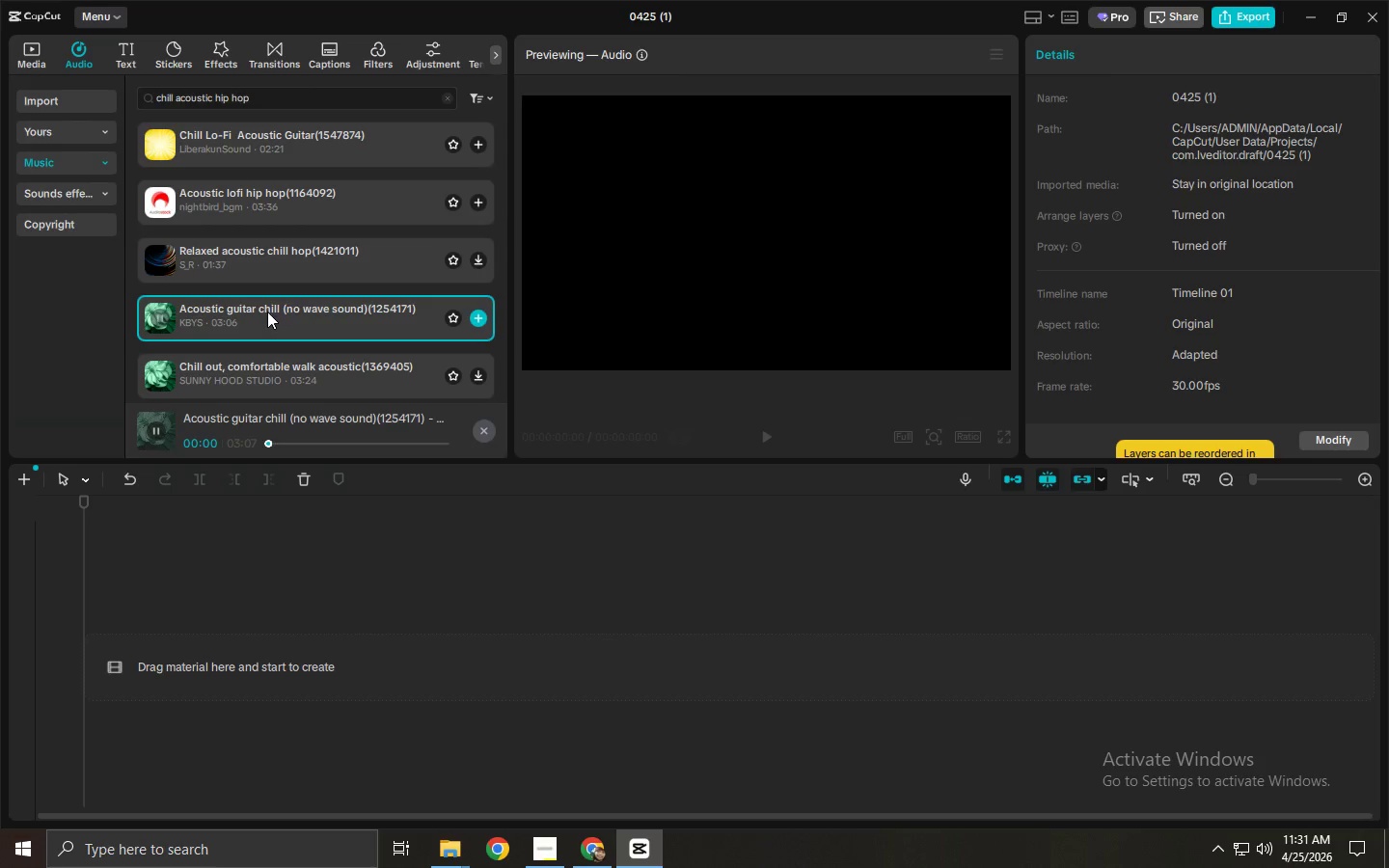 
left_click_drag(start_coordinate=[290, 98], to_coordinate=[11, 124])
 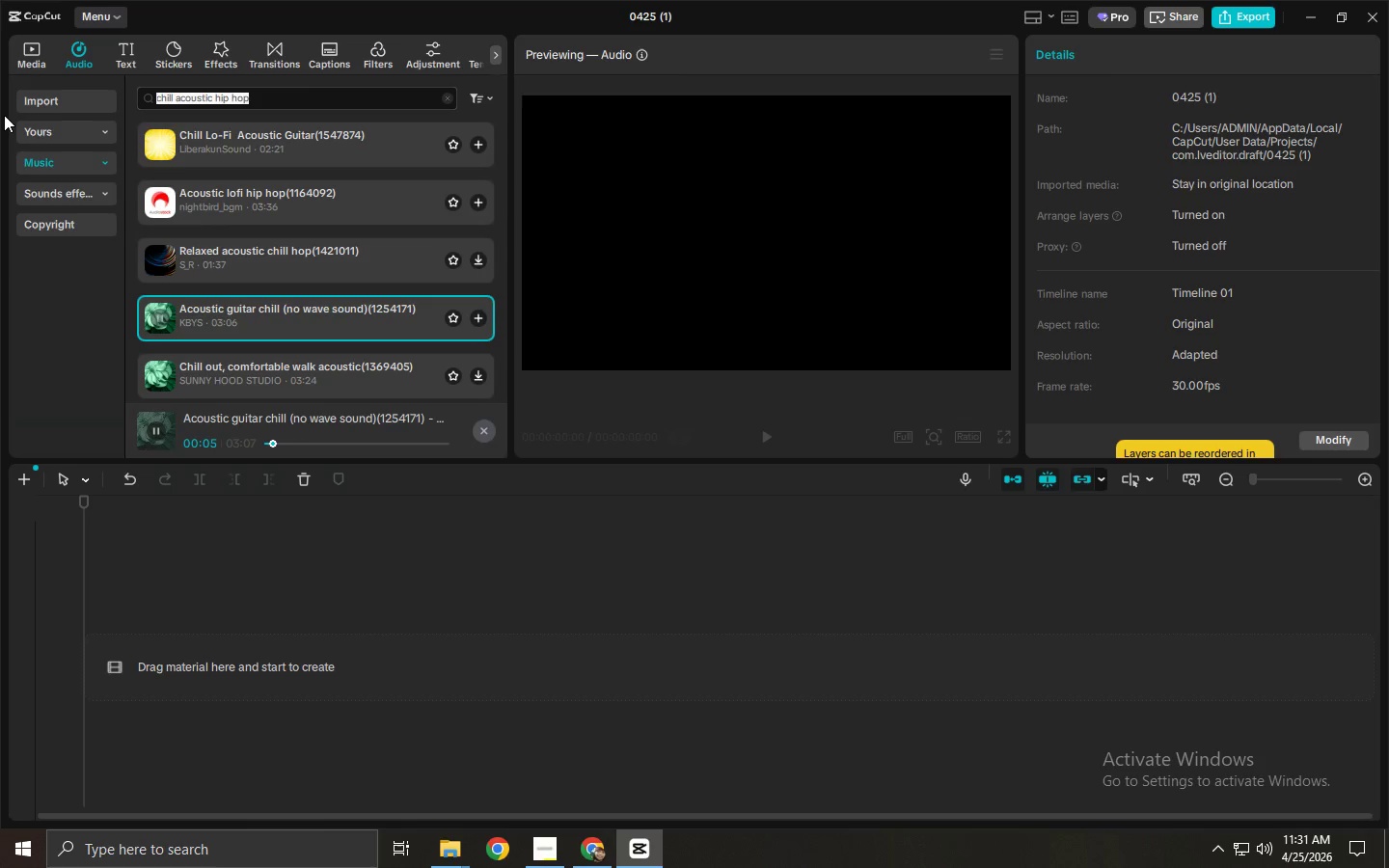 
type(soft guitar)
 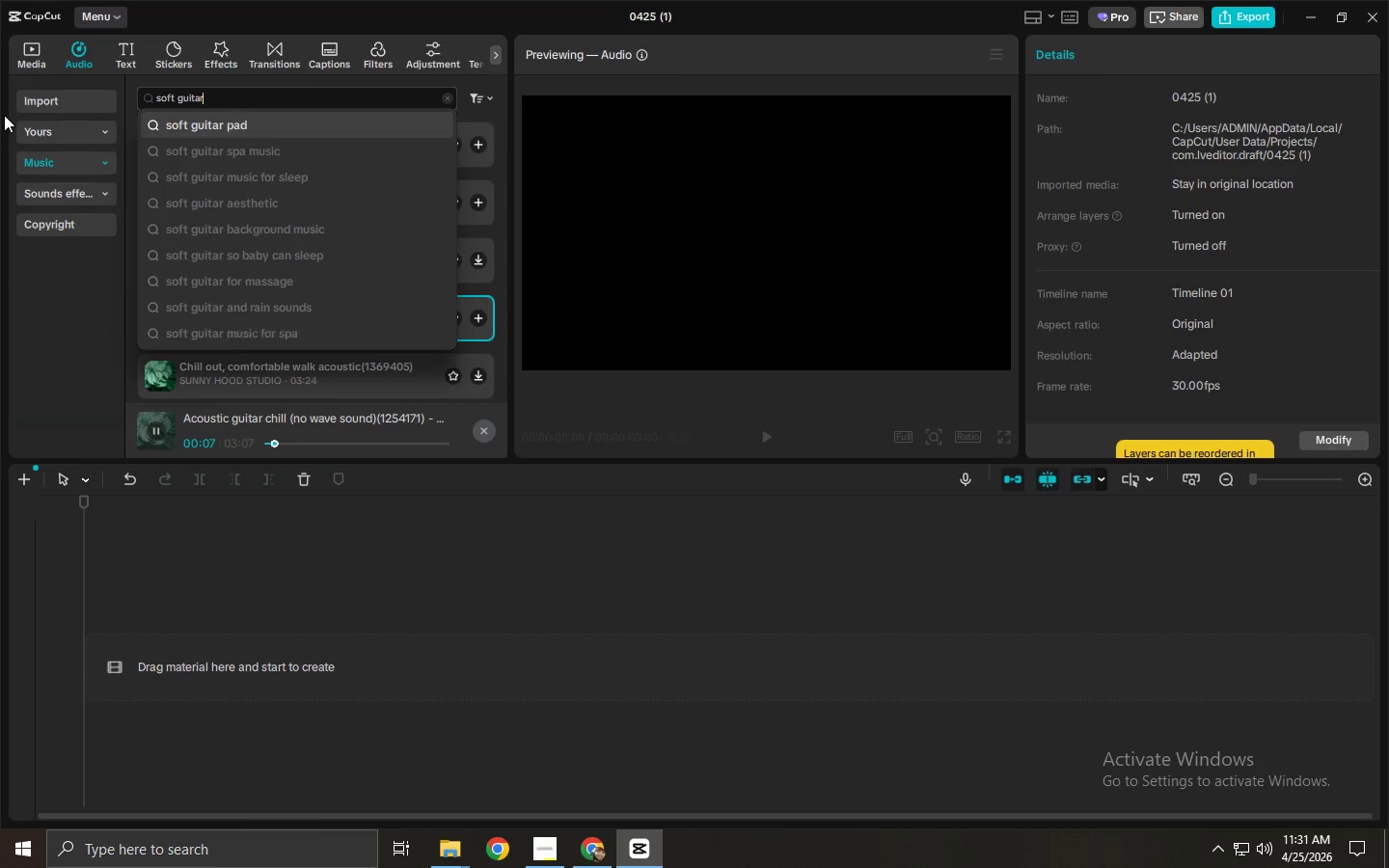 
key(Enter)
 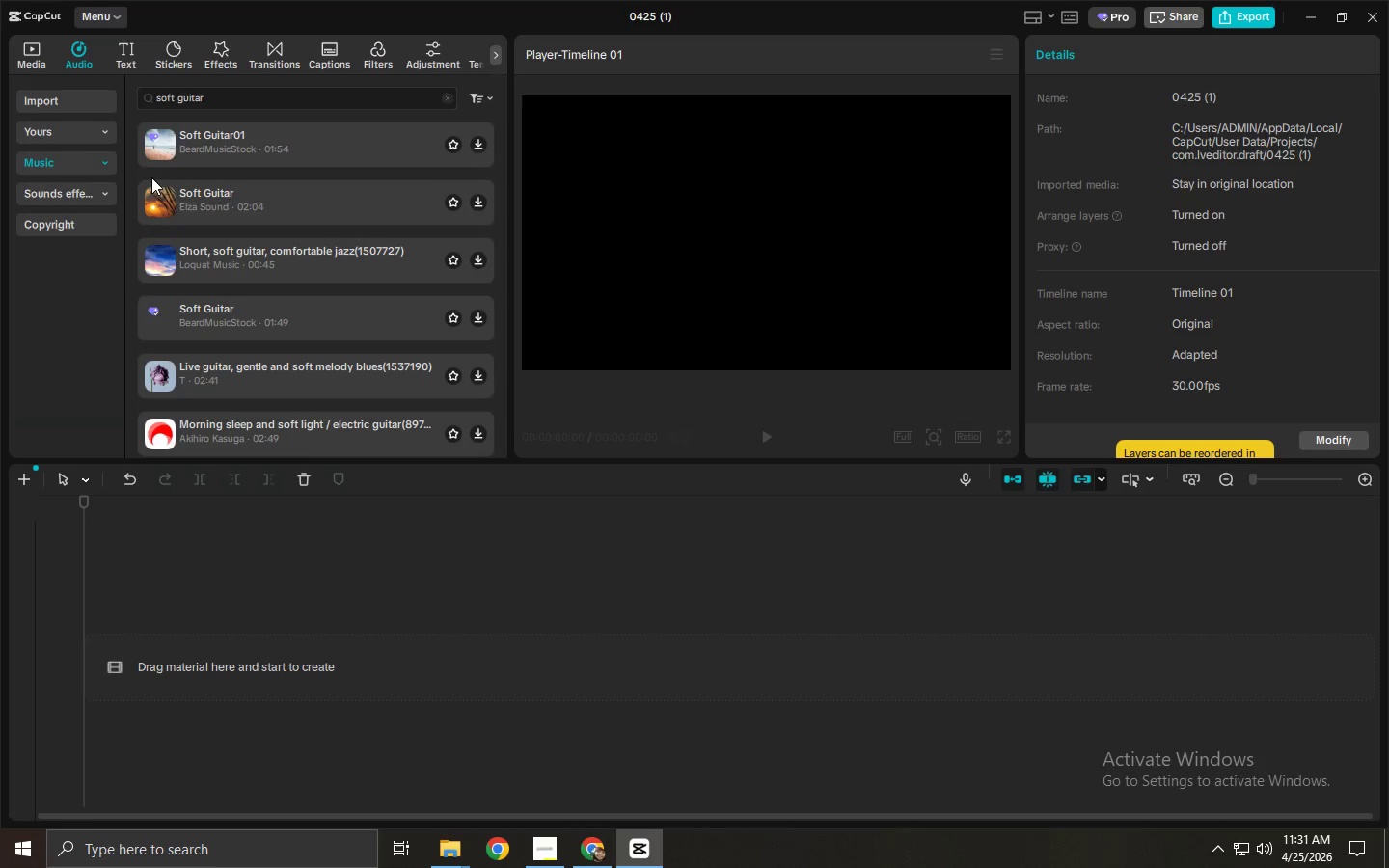 
left_click([233, 100])
 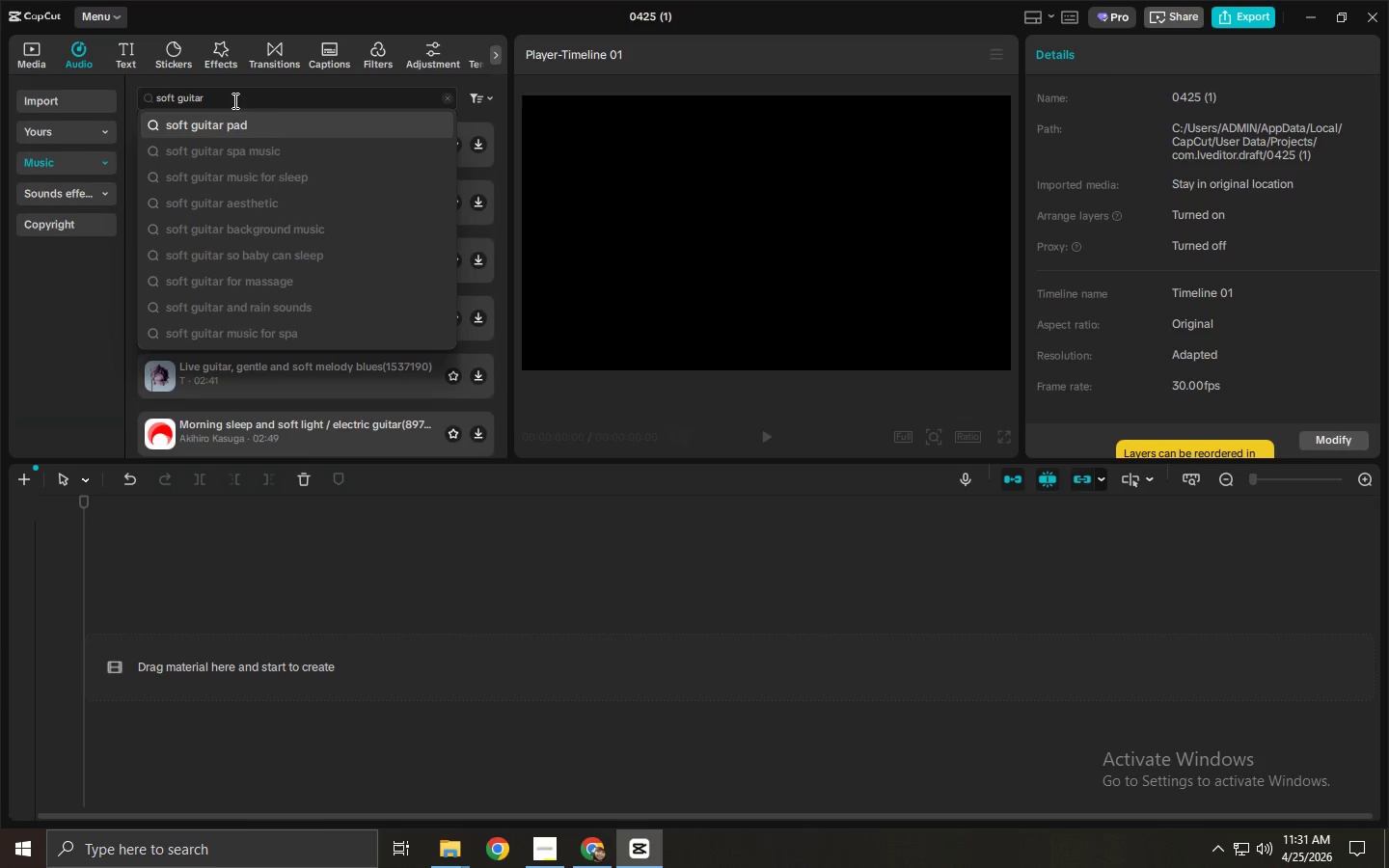 
type( ba)
key(Backspace)
type(eat)
 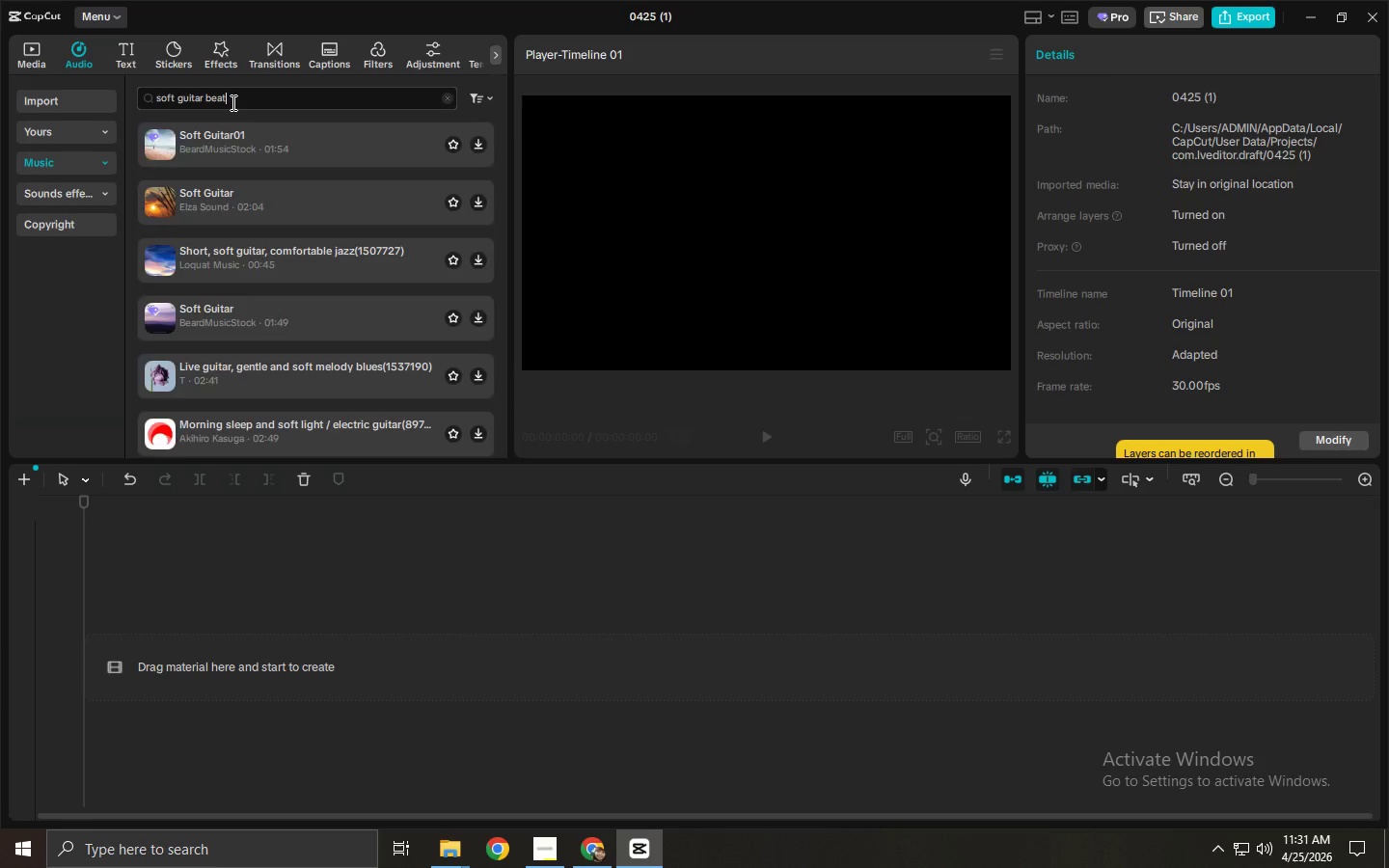 
key(Enter)
 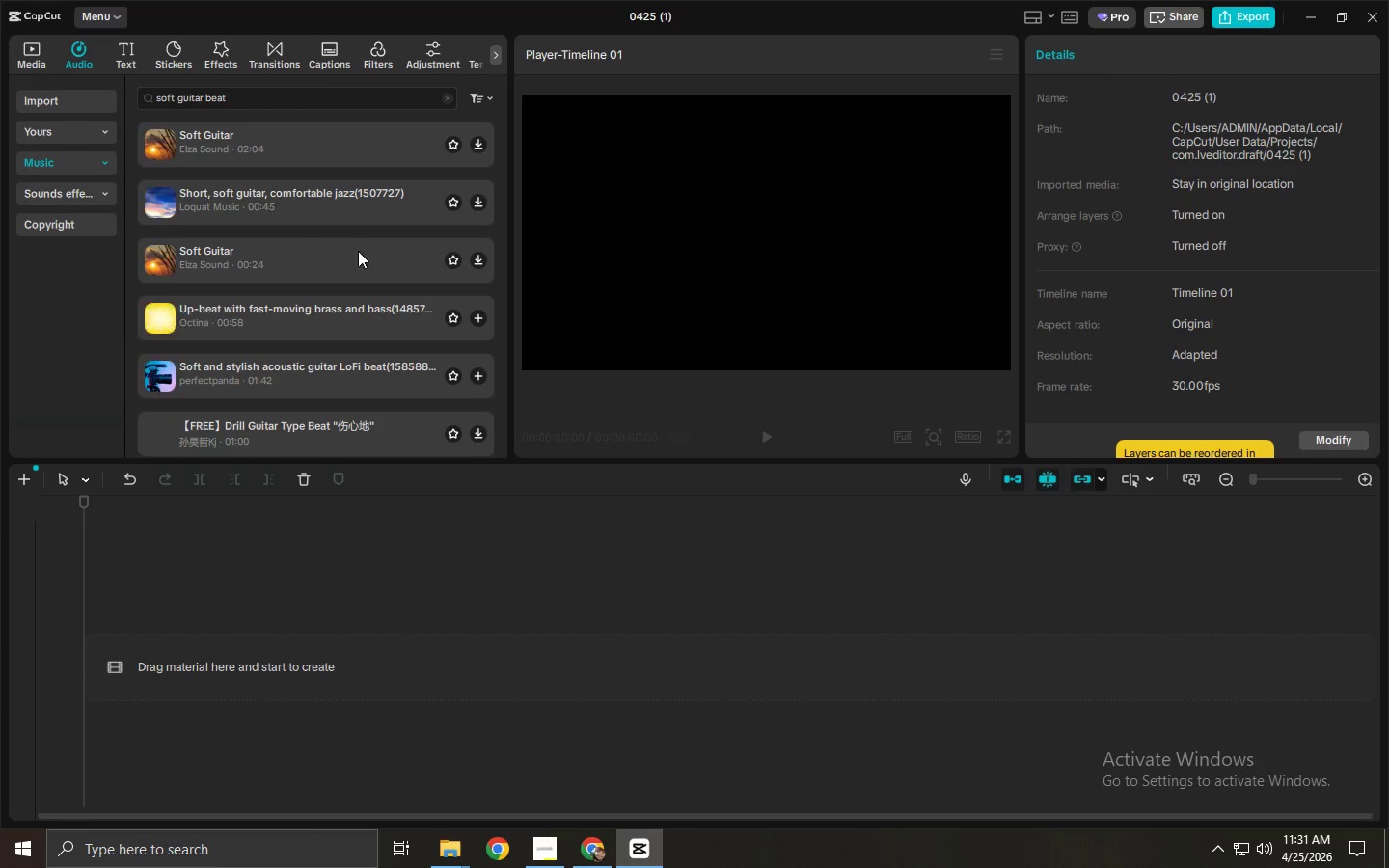 
left_click([277, 162])
 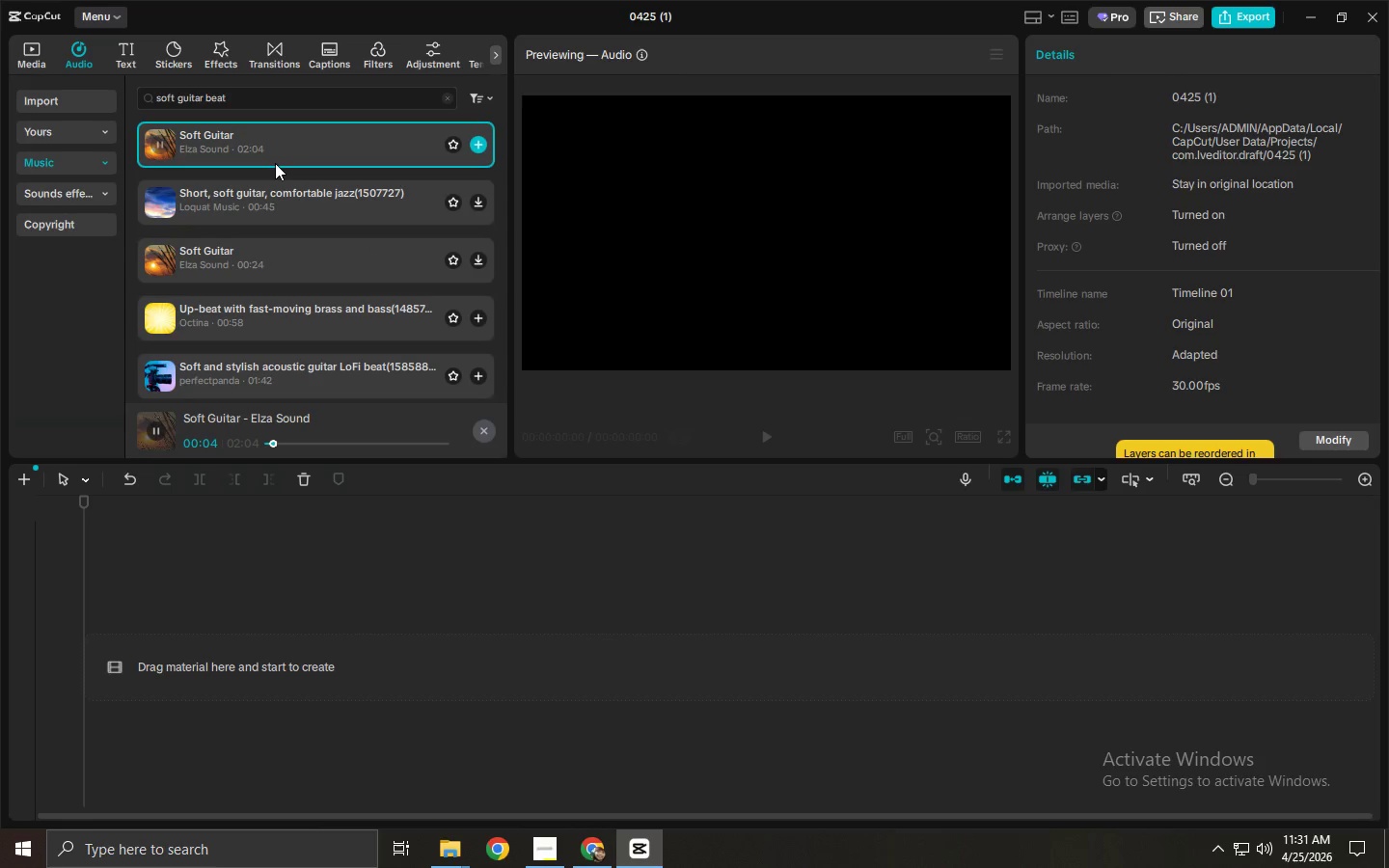 
wait(5.84)
 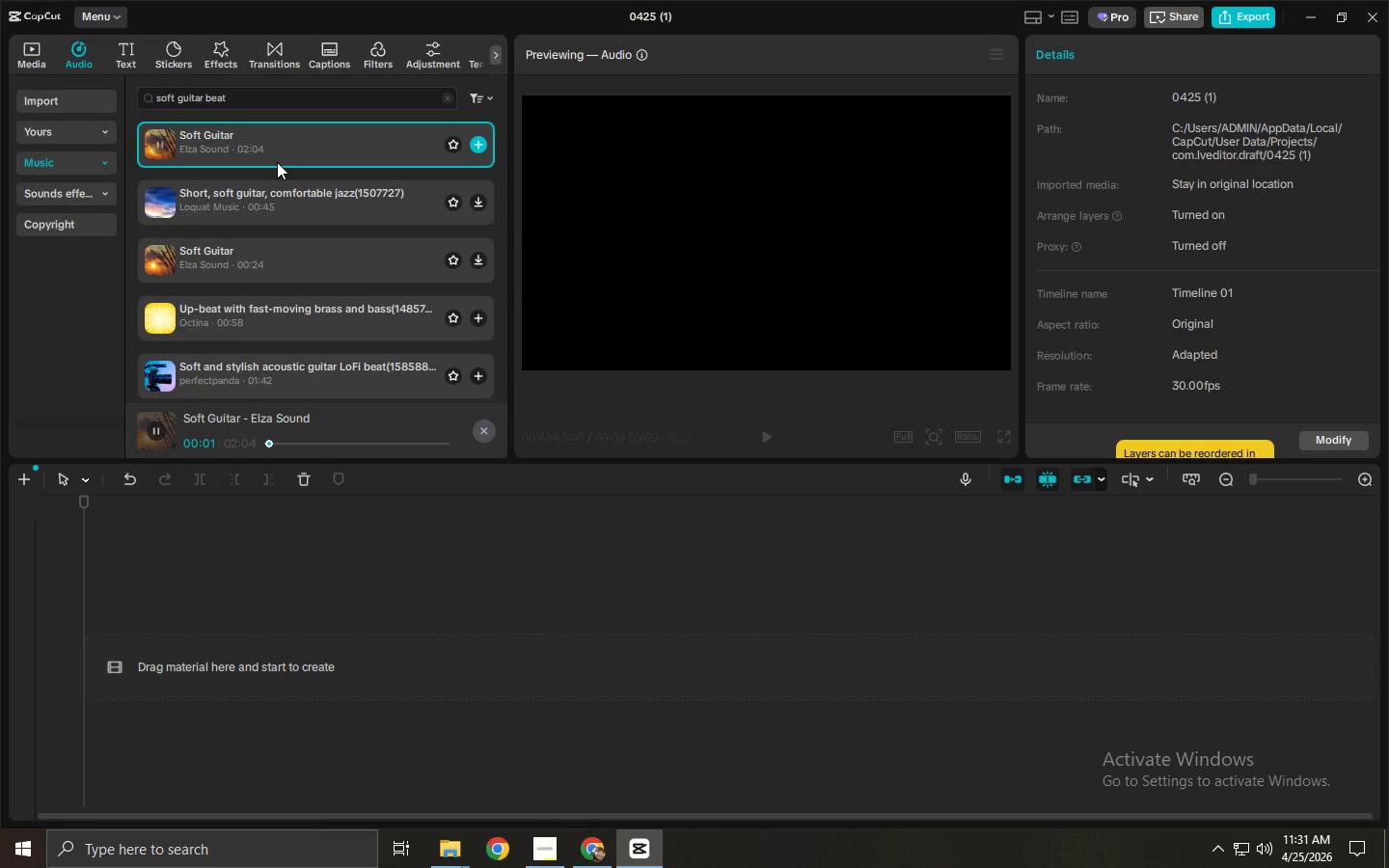 
left_click([278, 218])
 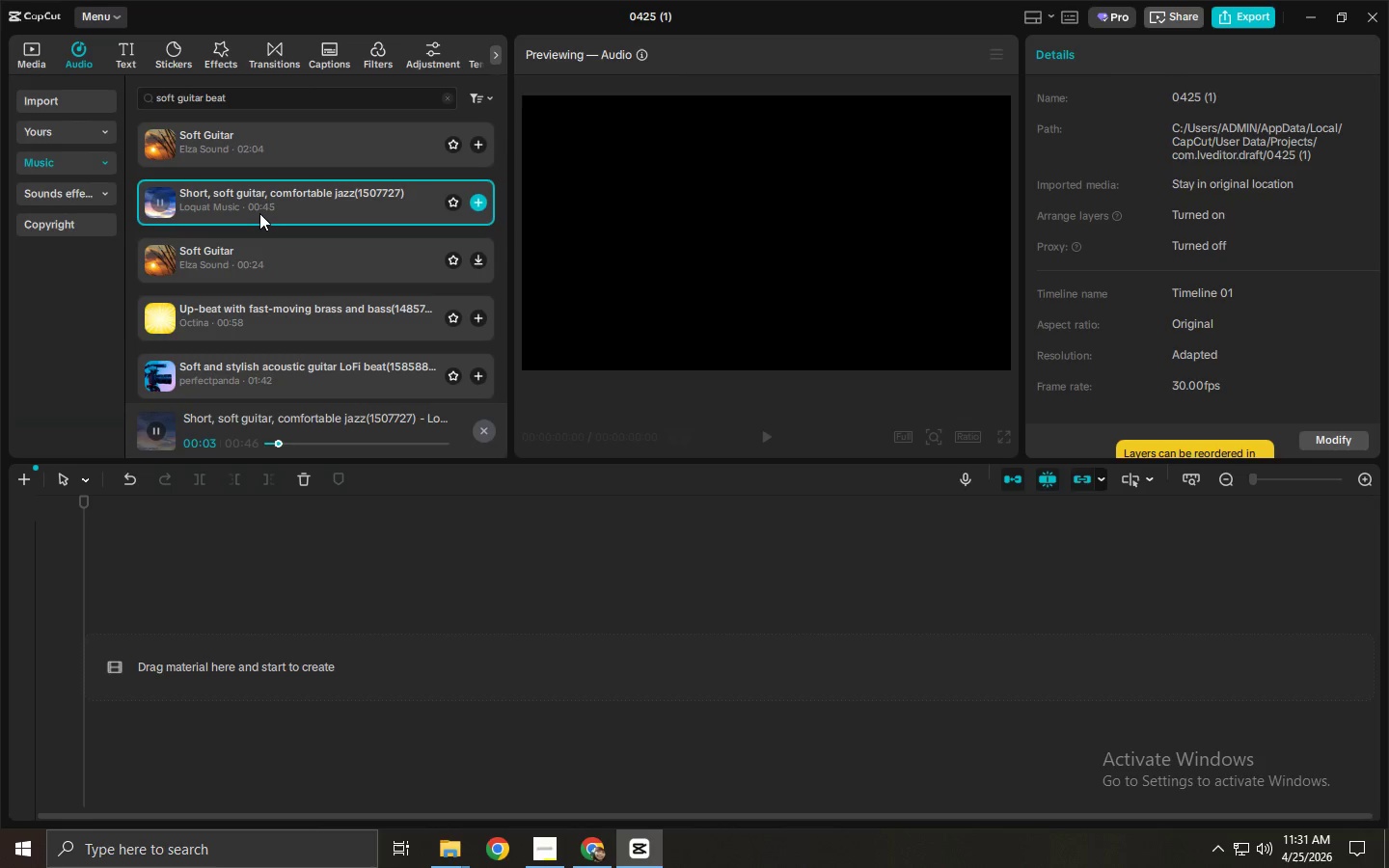 
left_click_drag(start_coordinate=[245, 101], to_coordinate=[40, 122])
 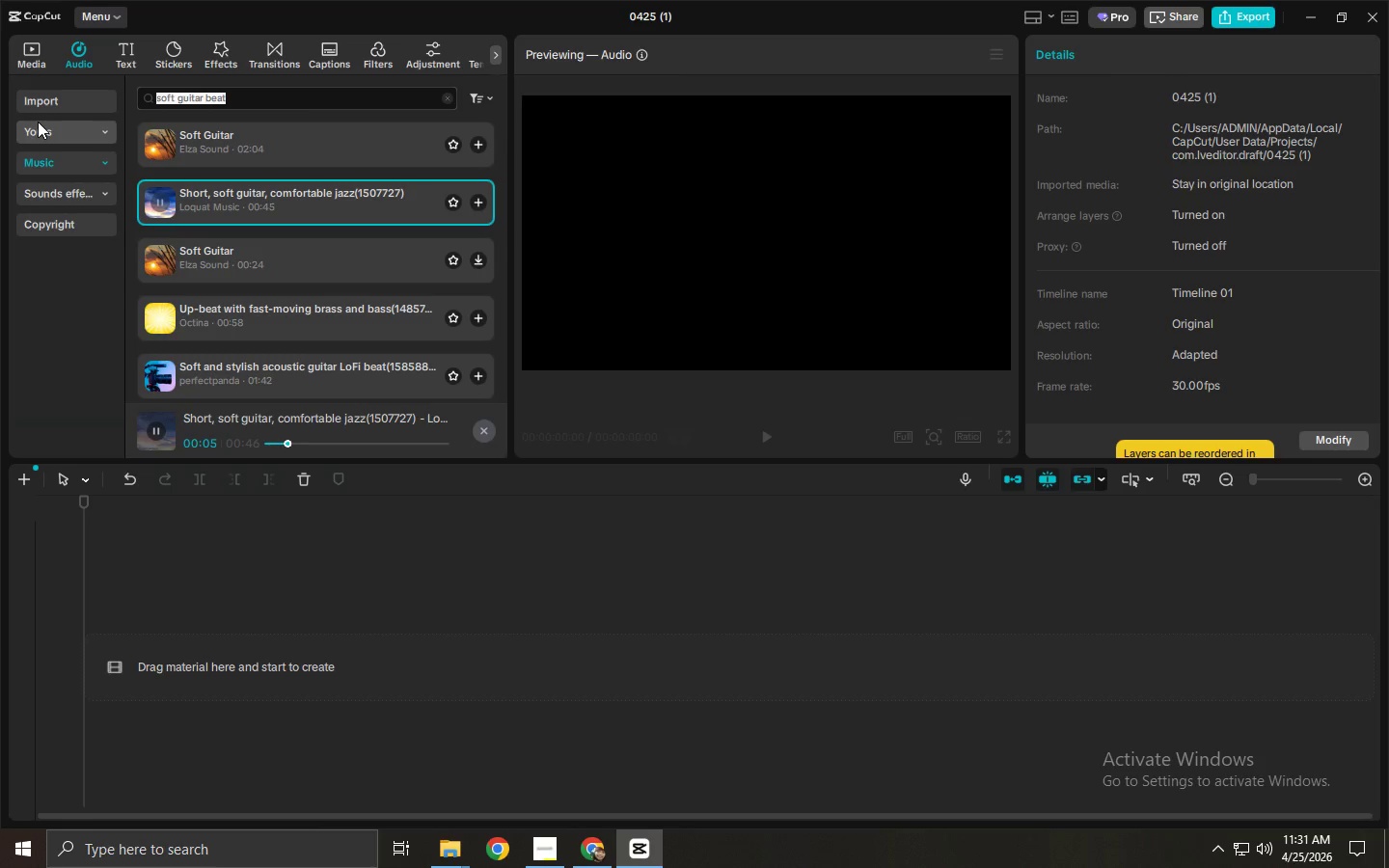 
type(lofi acoustic )
 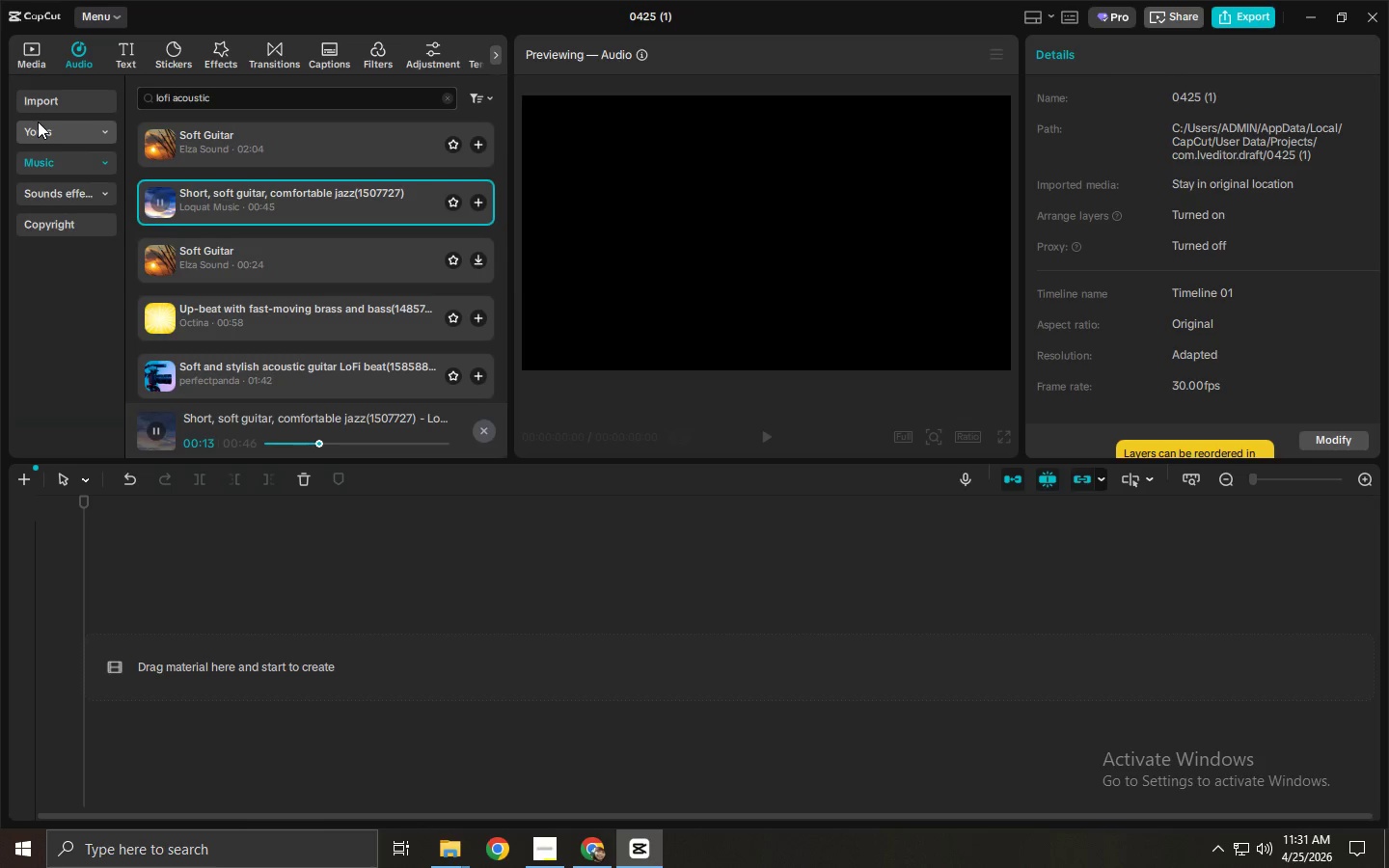 
wait(7.12)
 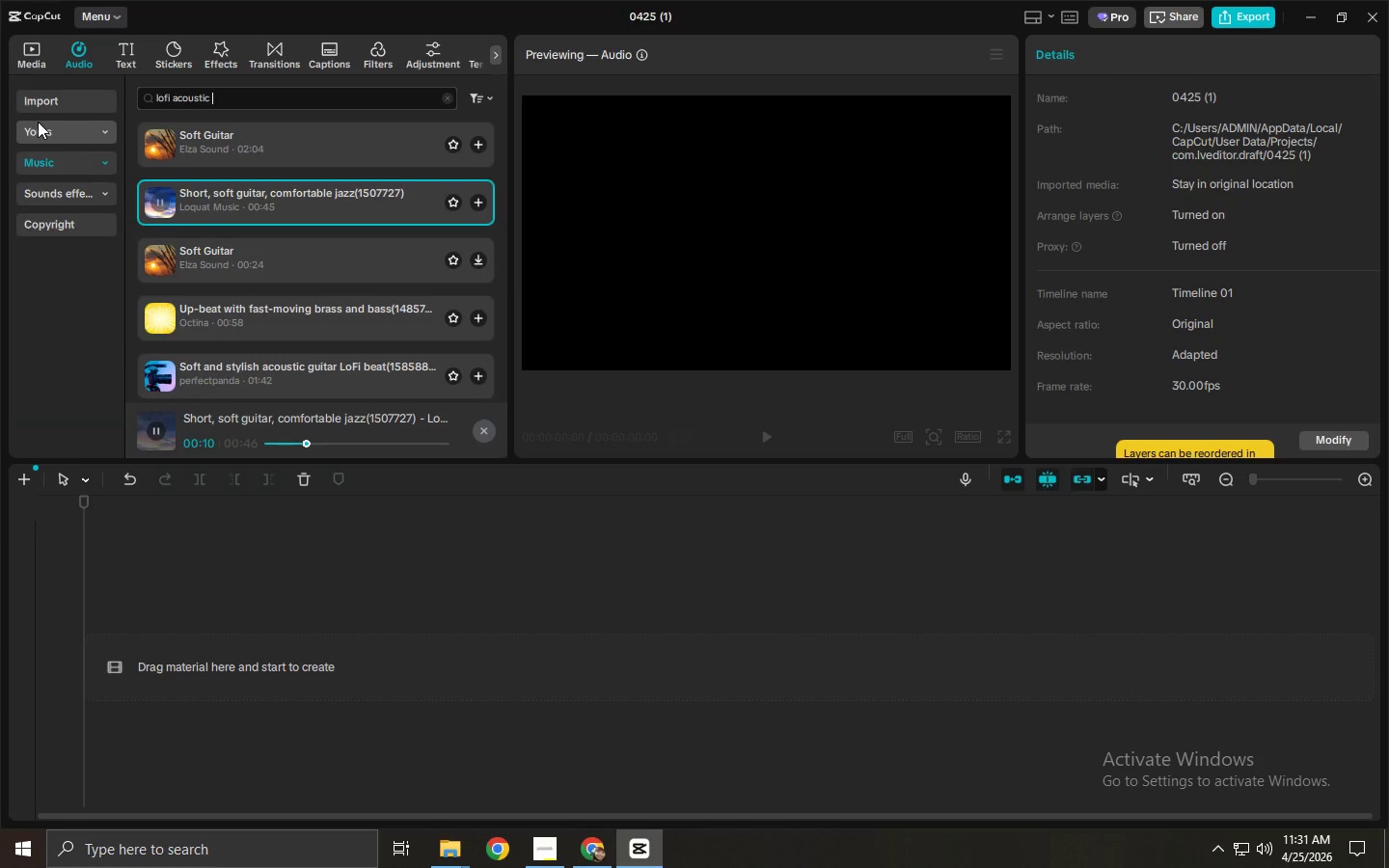 
key(B)
 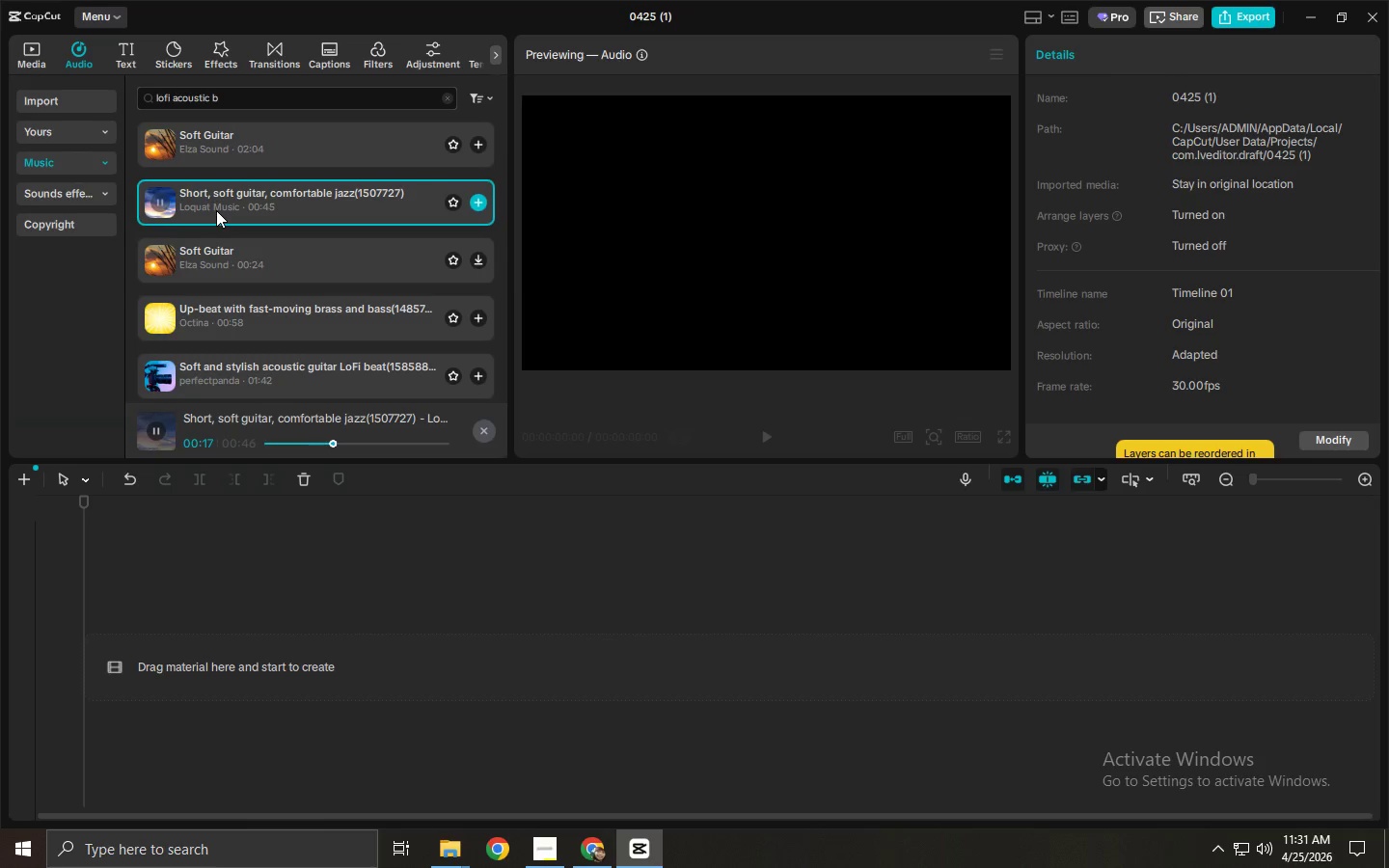 
type(eat)
key(NumpadEnter)
 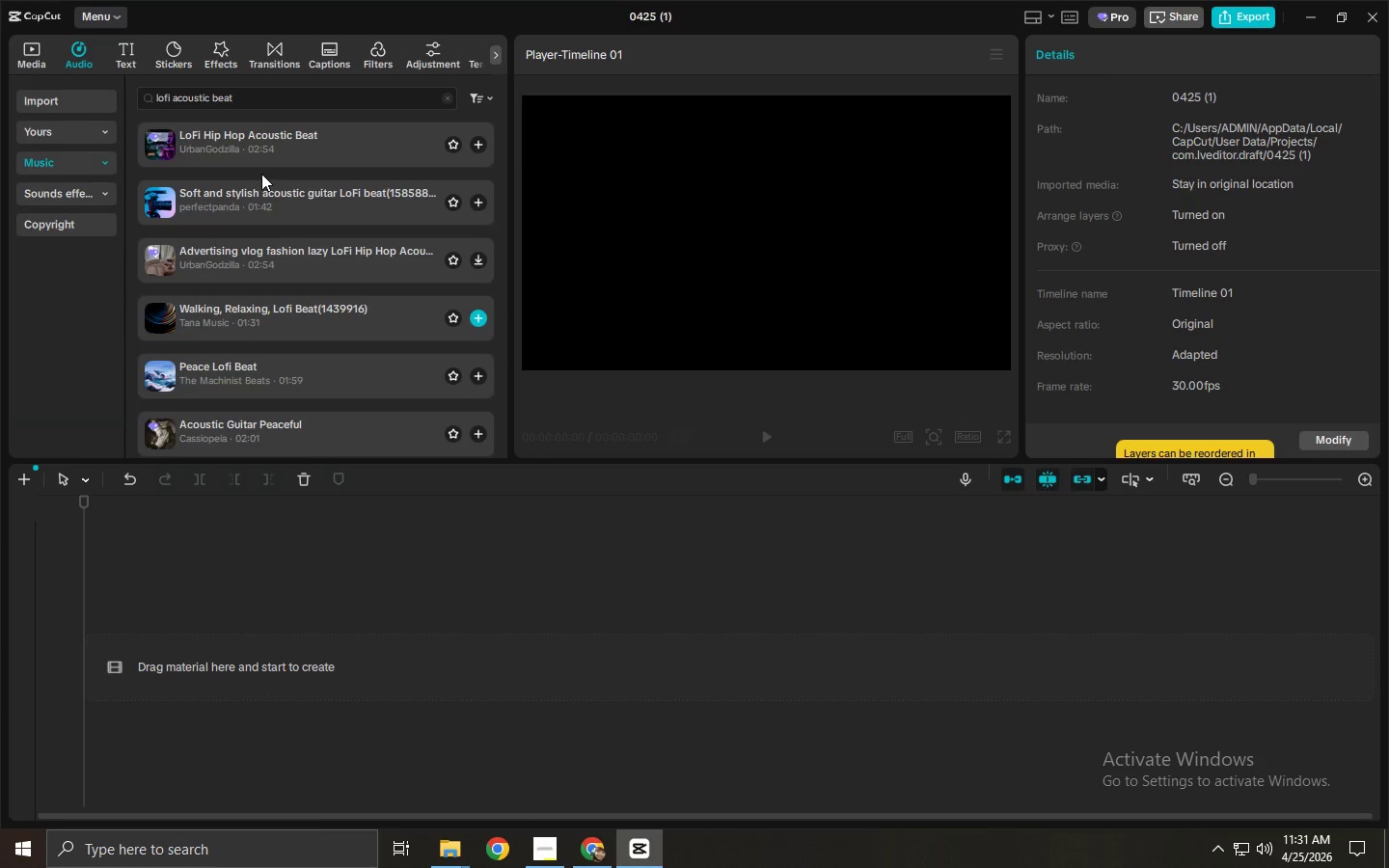 
wait(14.36)
 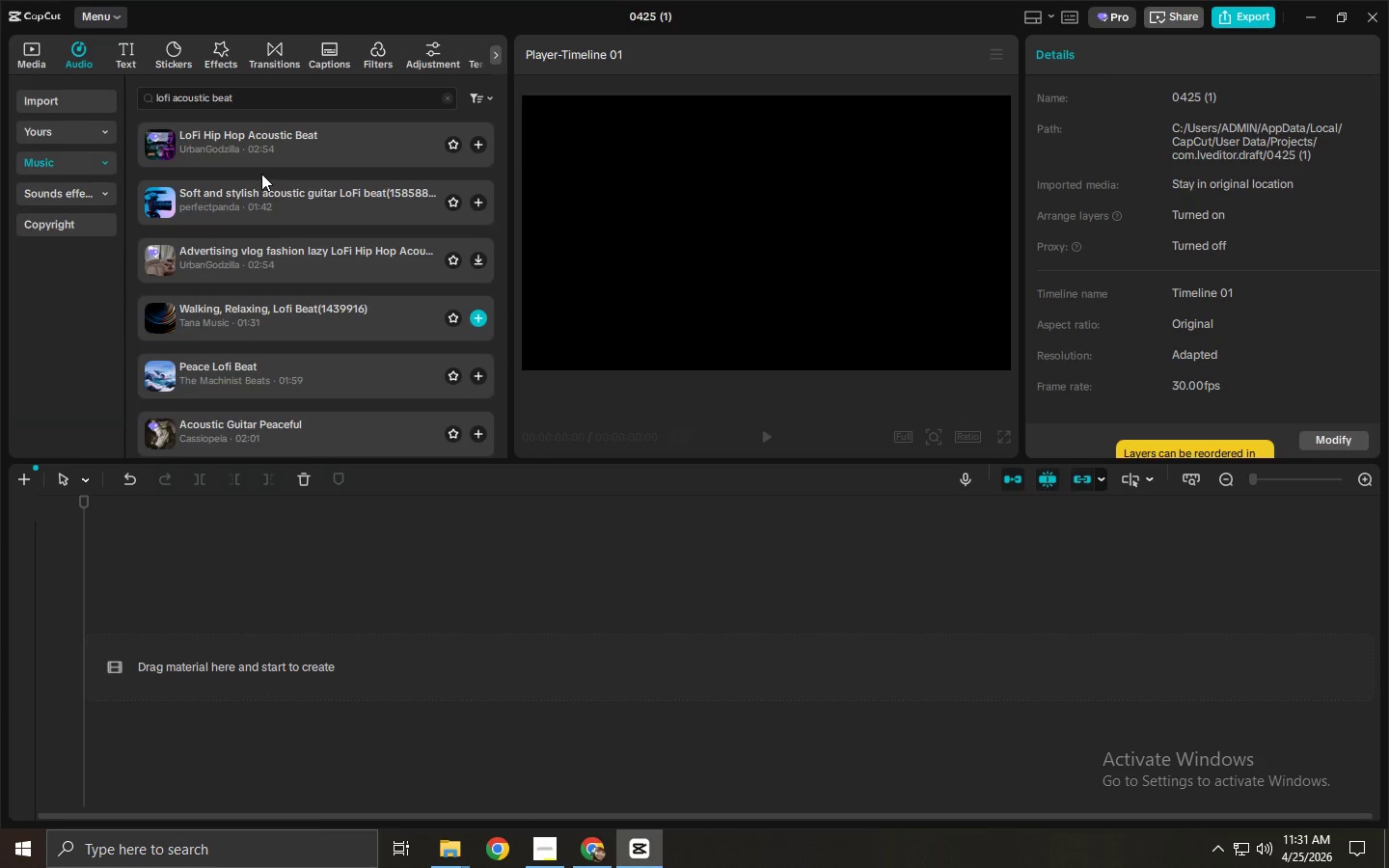 
left_click([264, 169])
 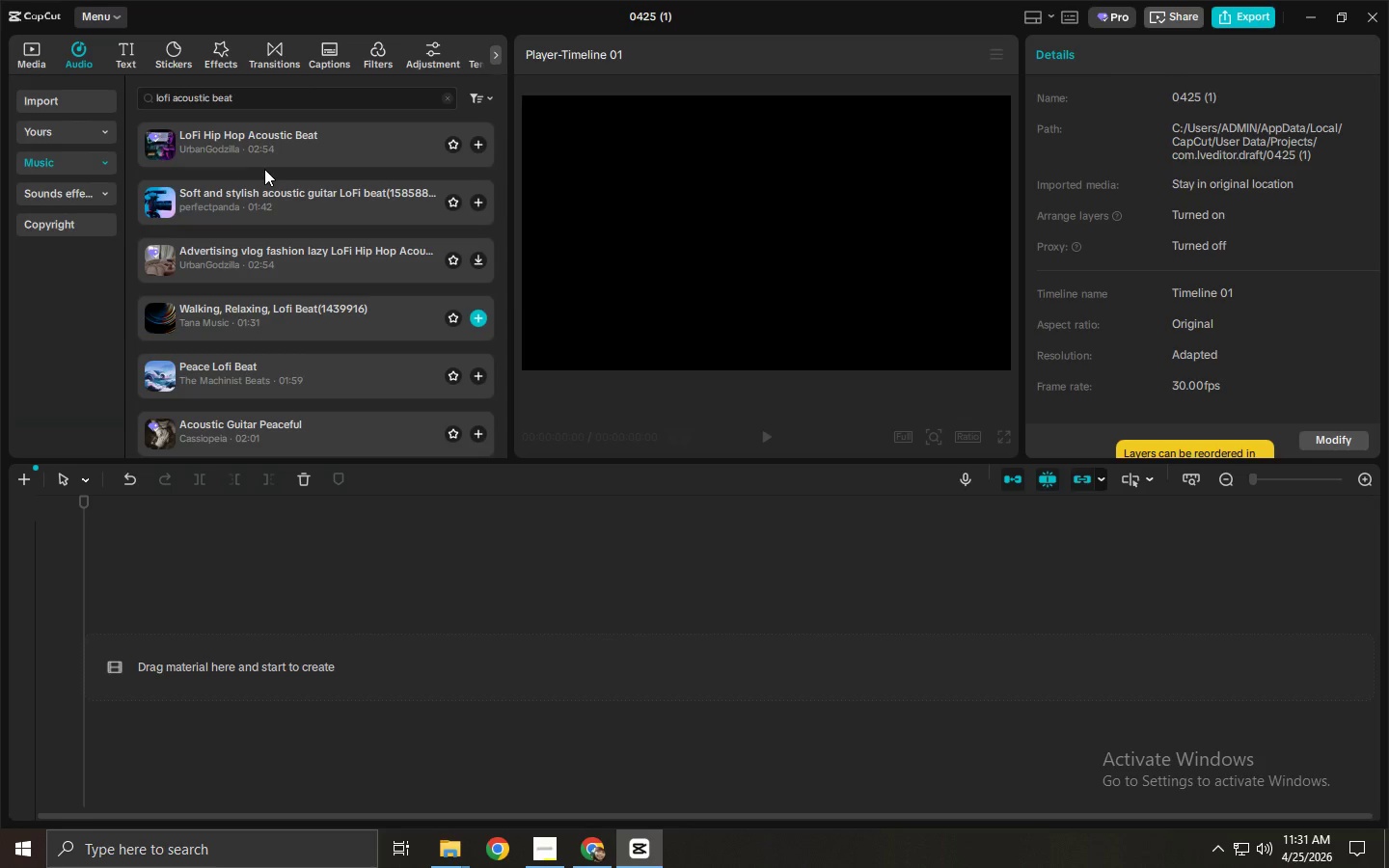 
left_click([271, 152])
 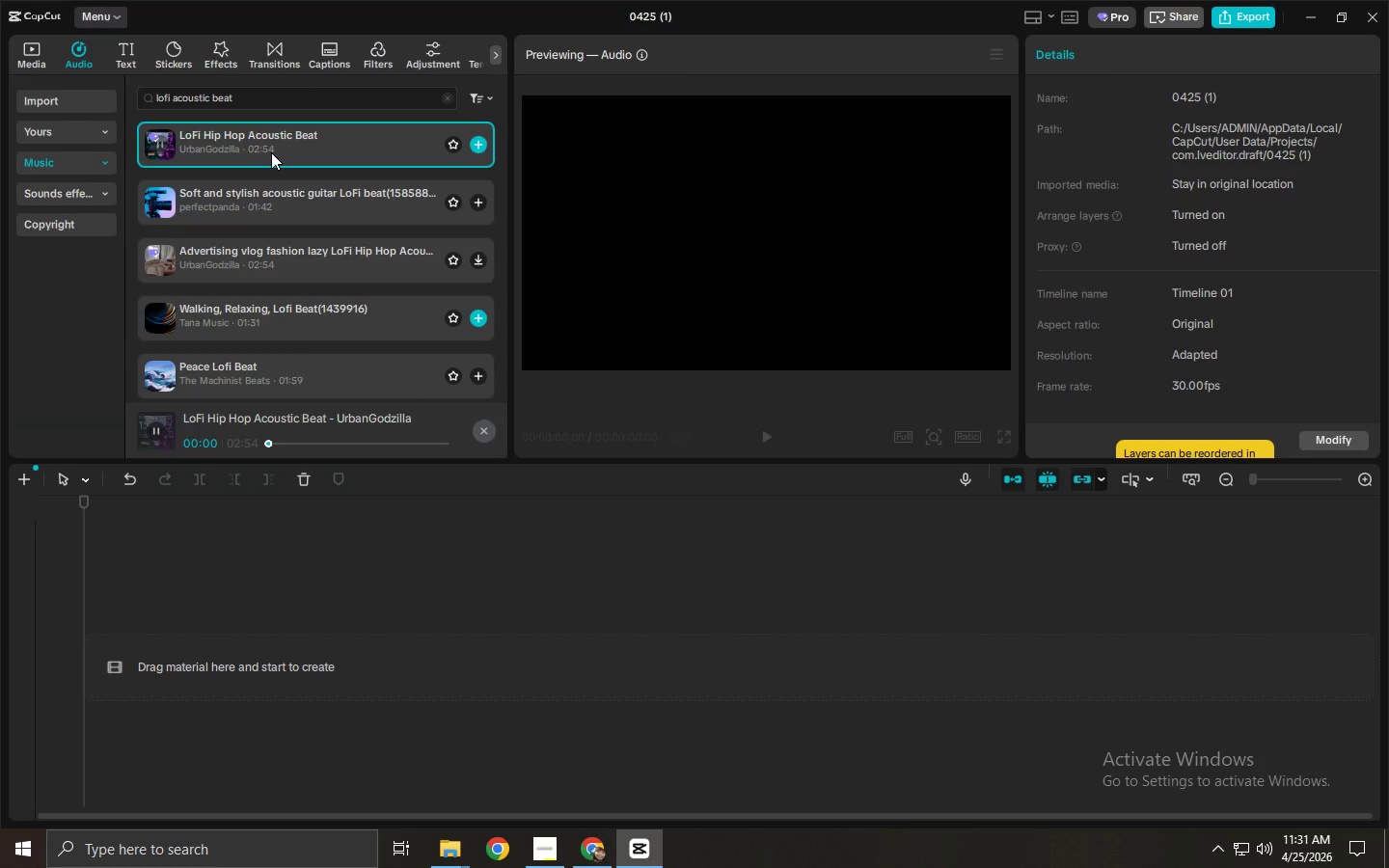 
key(Space)
 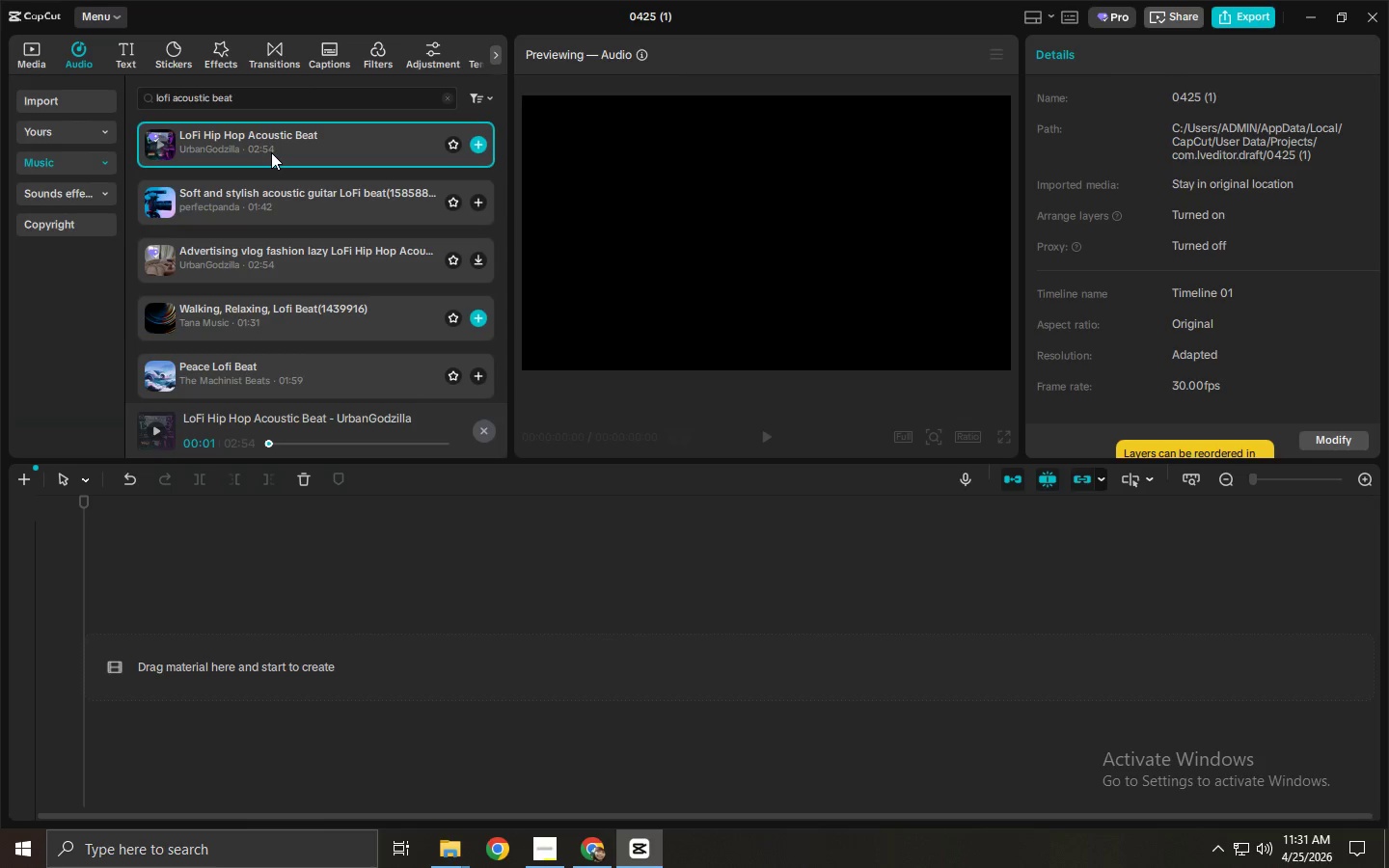 
key(Space)
 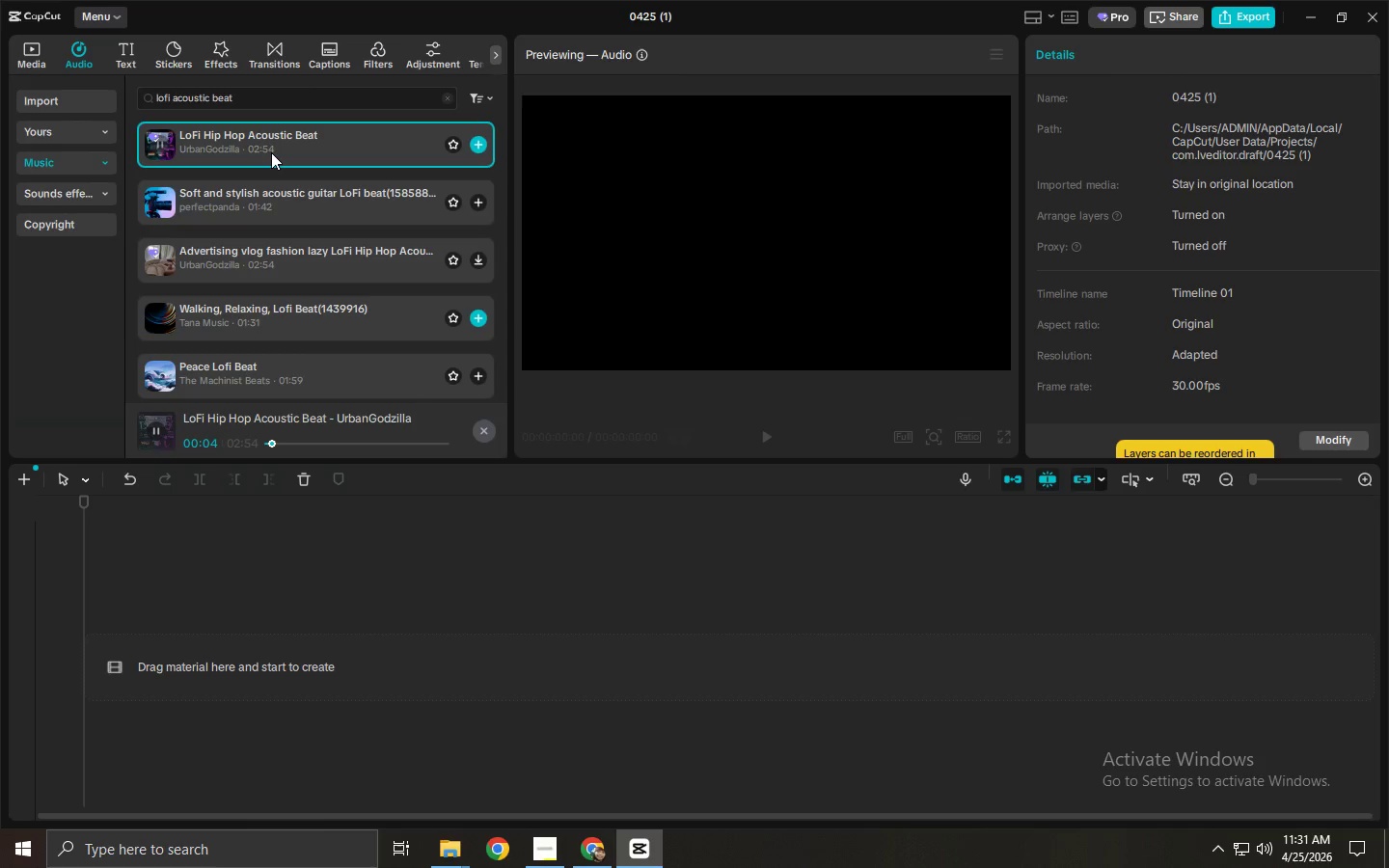 
left_click([277, 191])
 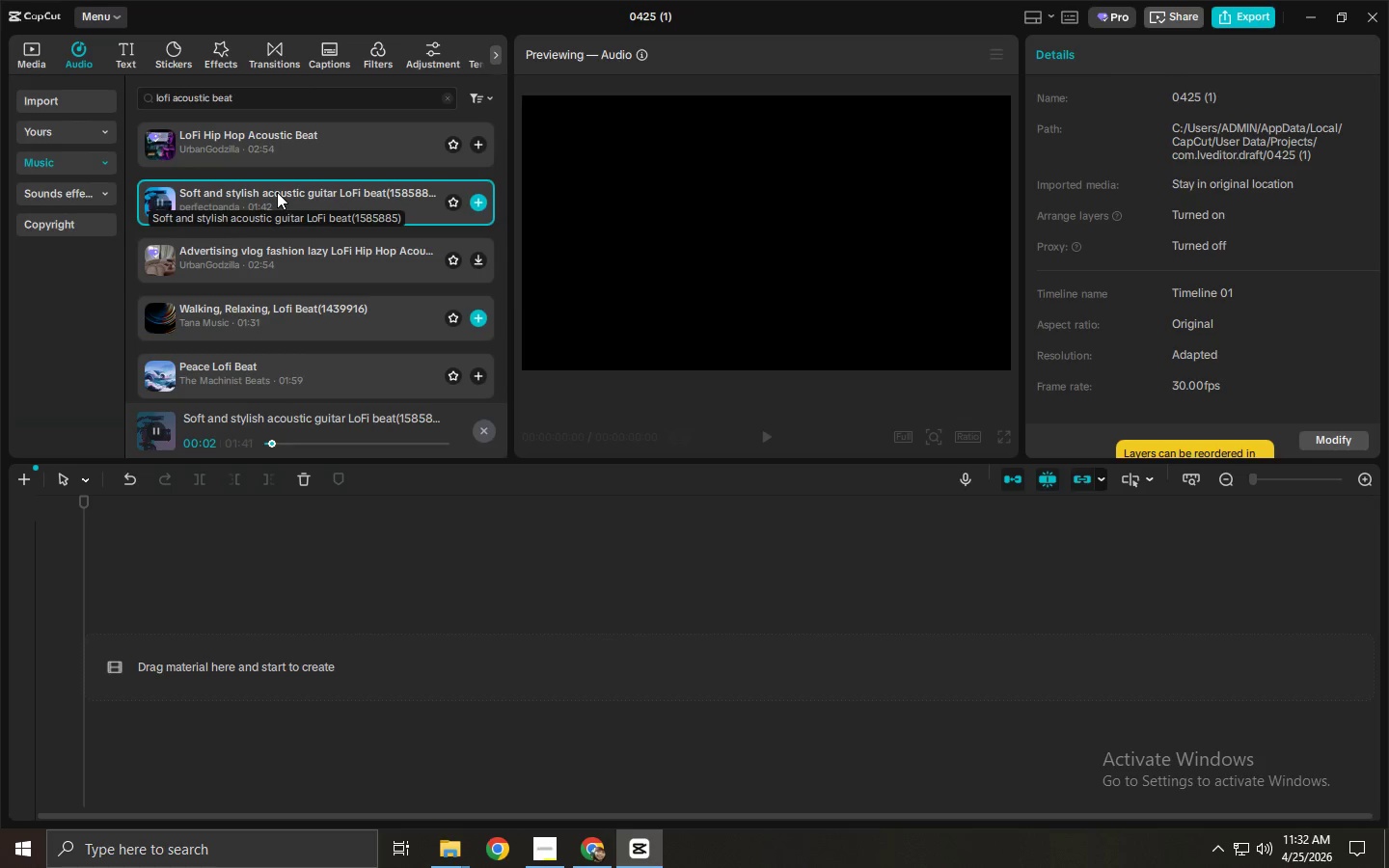 
key(Space)
 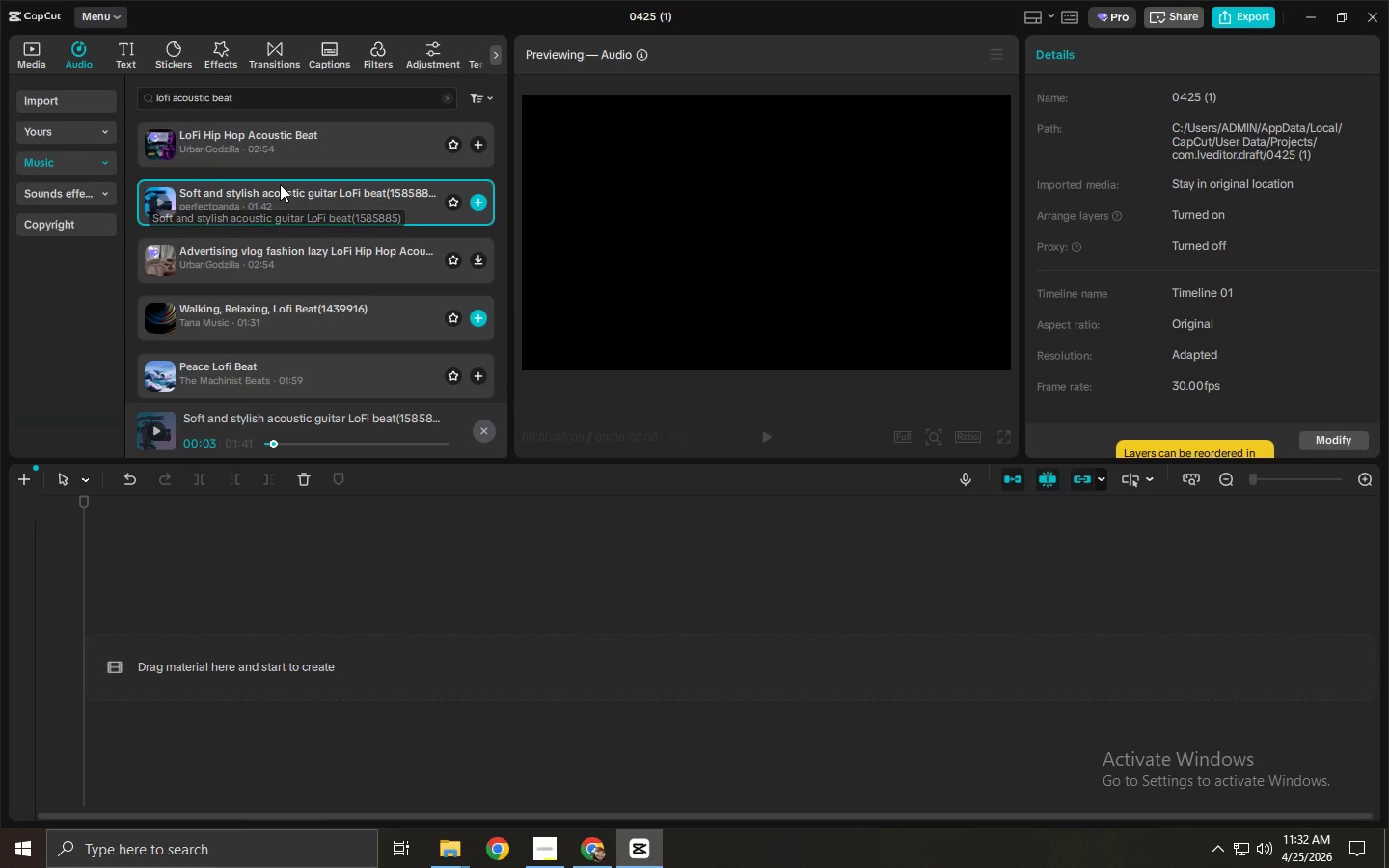 
key(Space)
 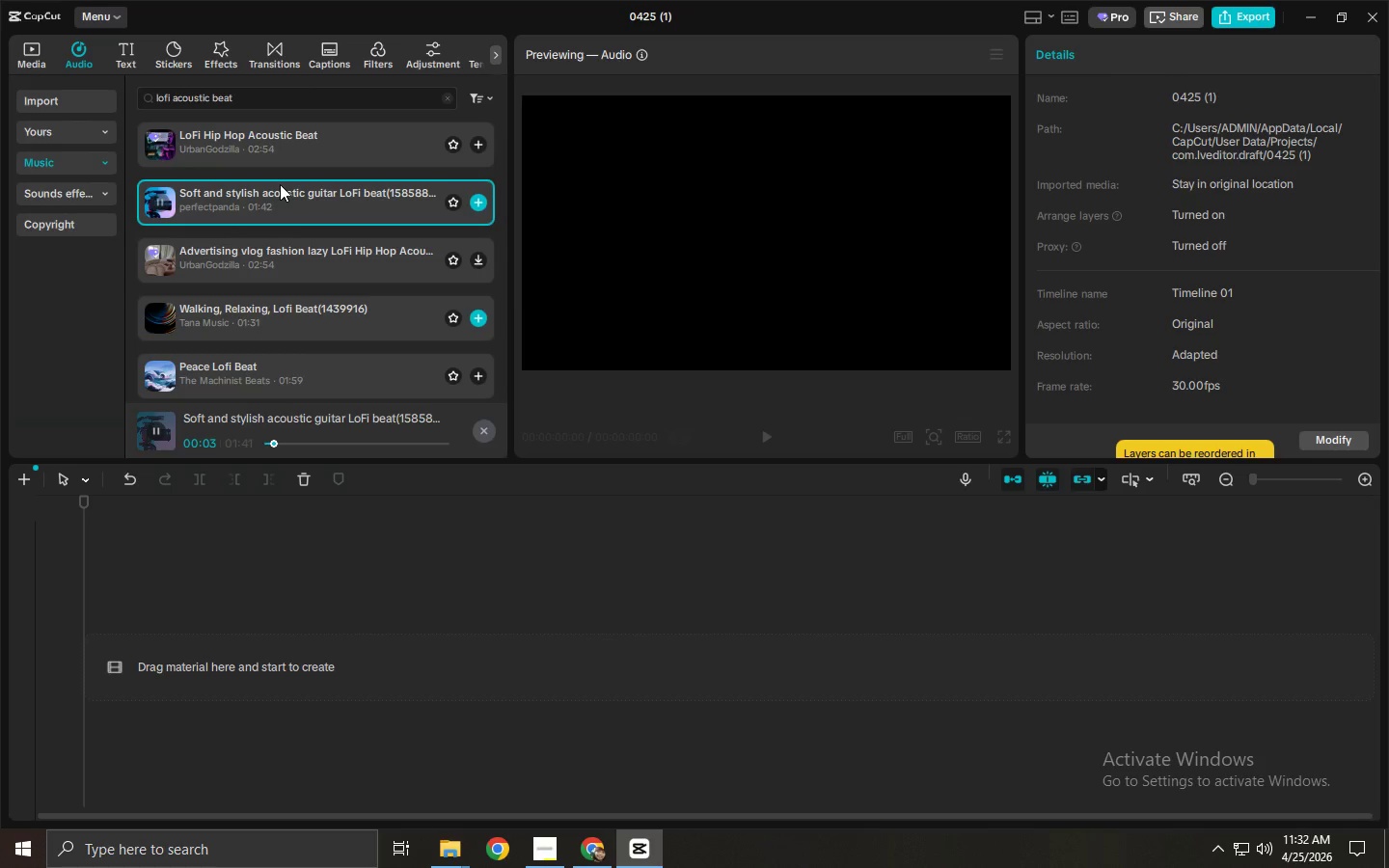 
key(Space)
 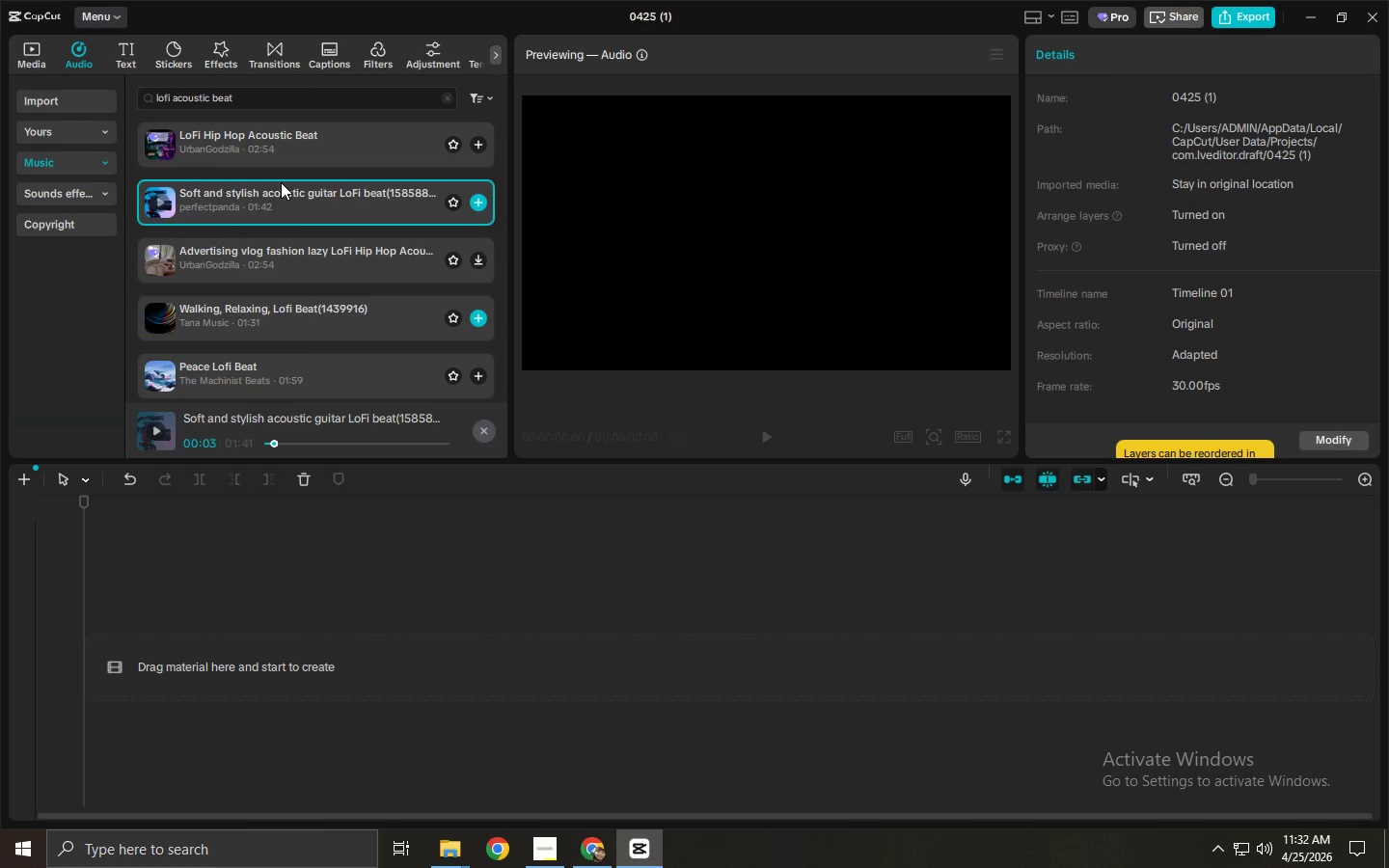 
key(Space)
 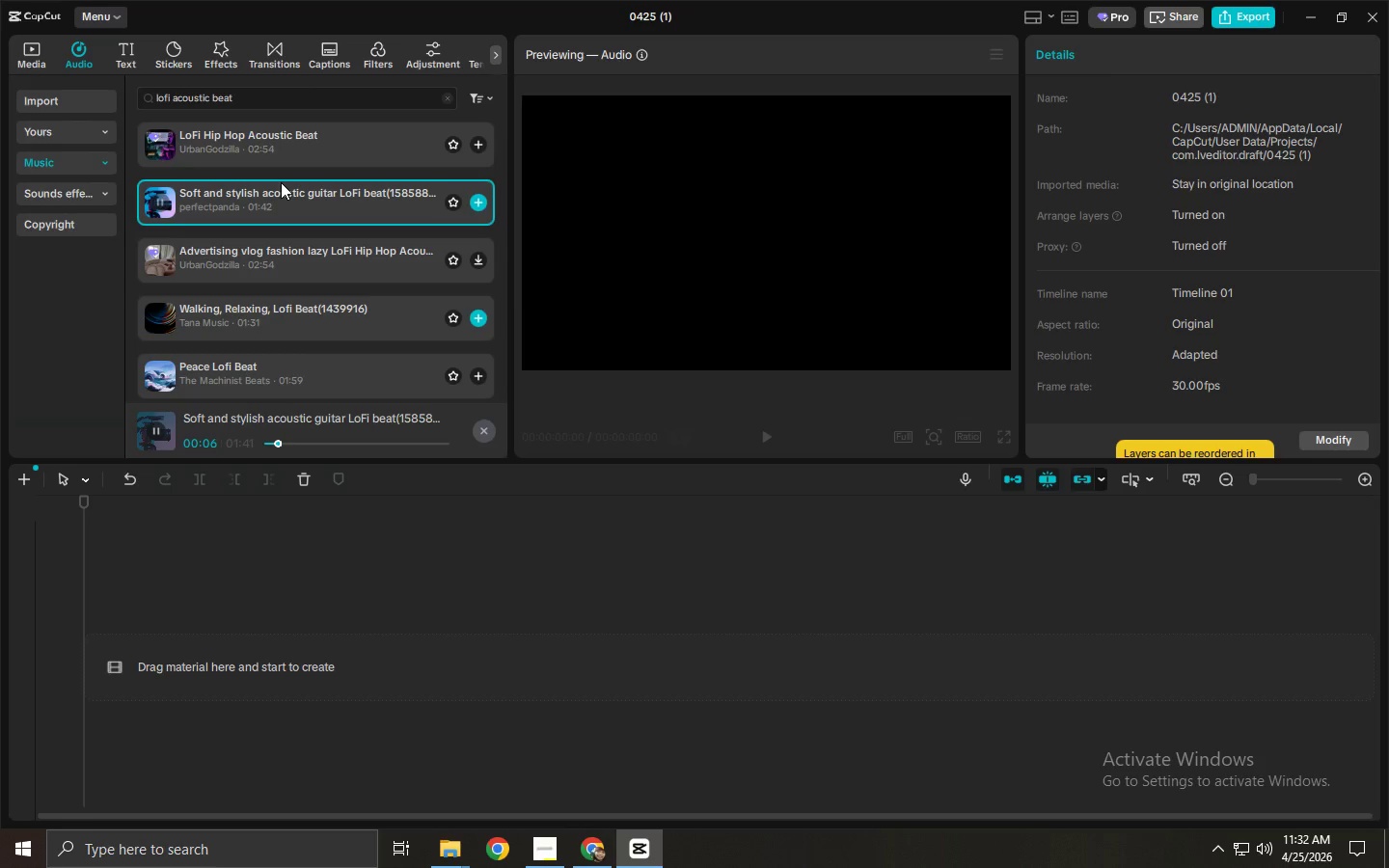 
key(Space)
 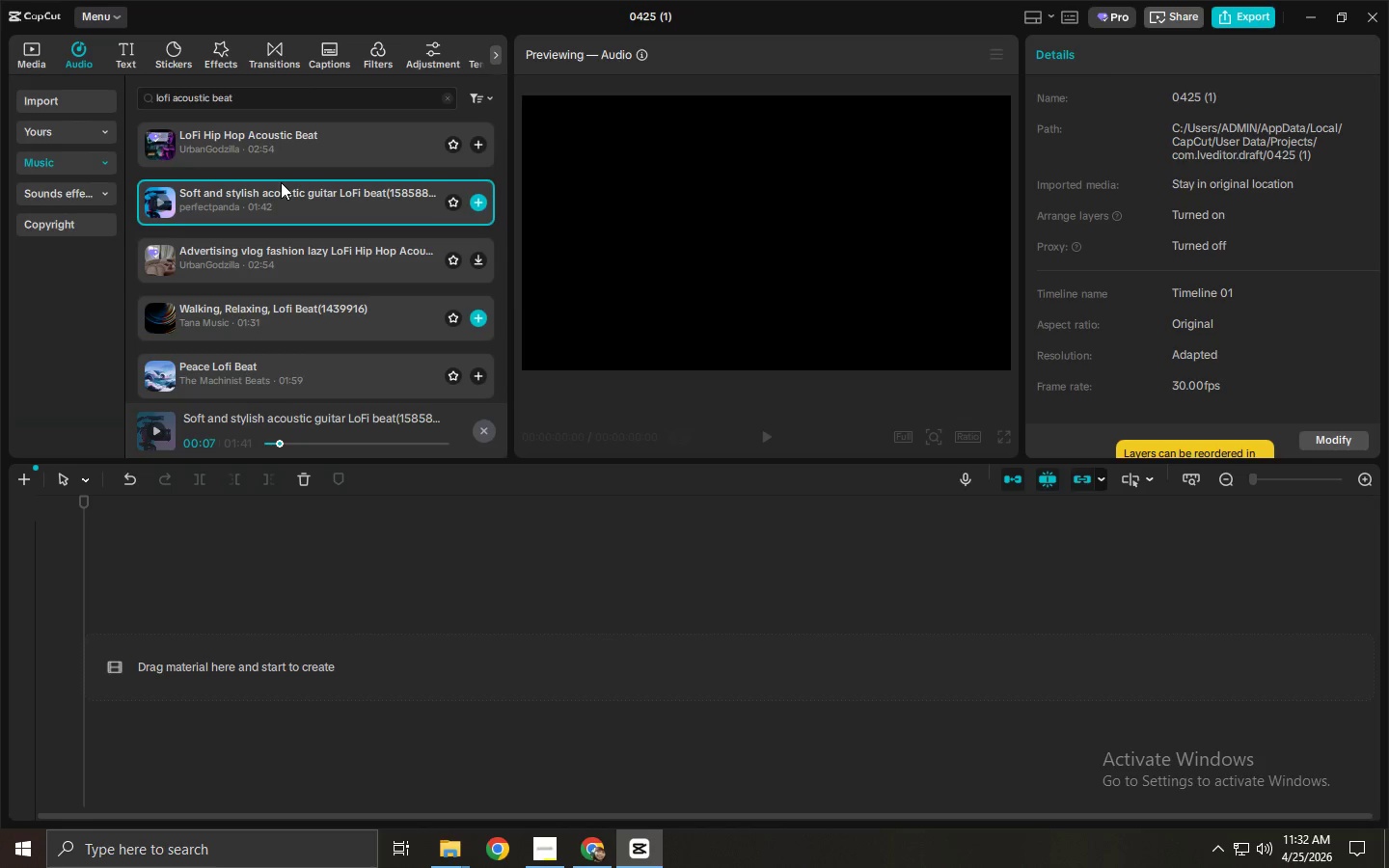 
wait(7.03)
 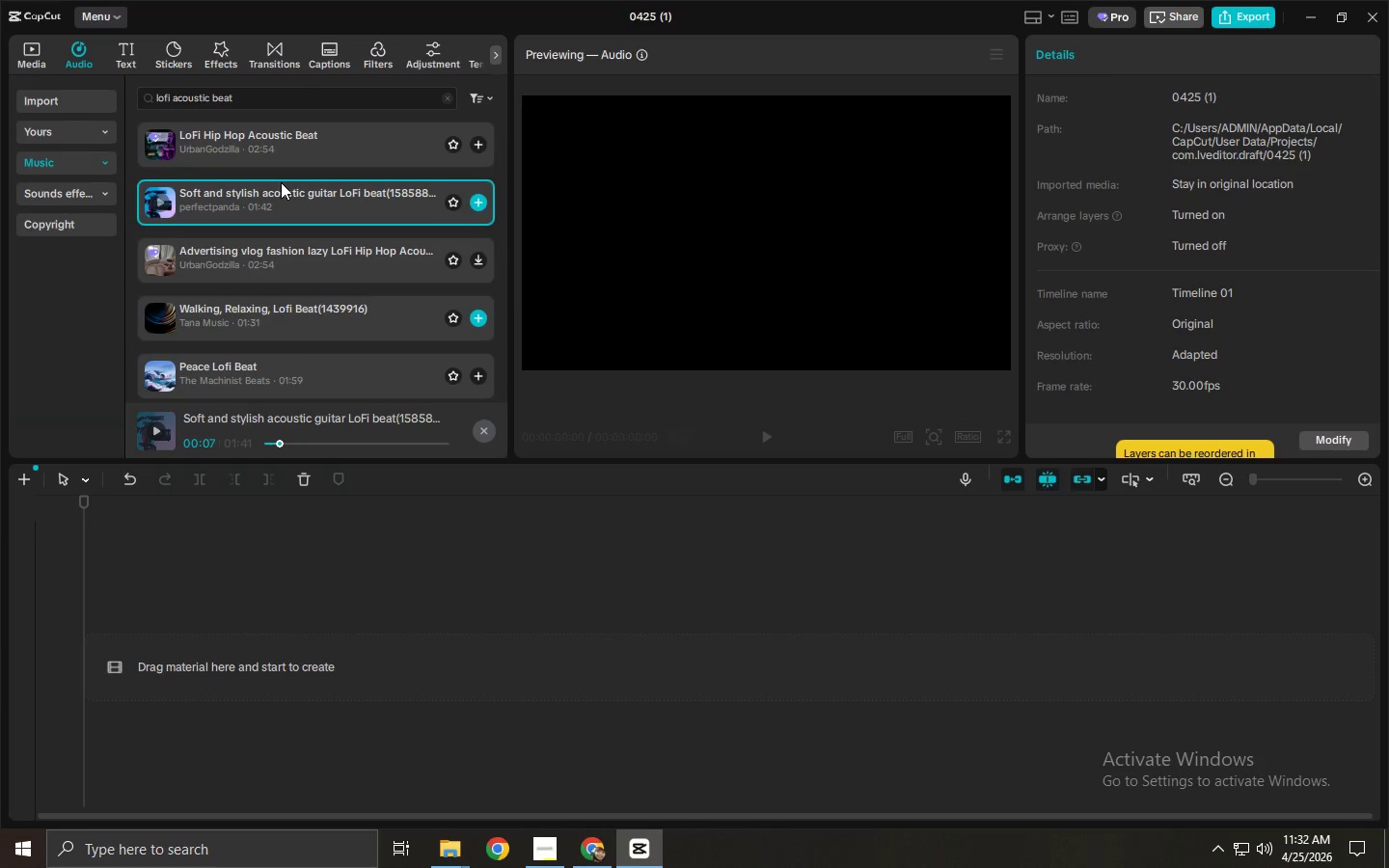 
left_click([238, 257])
 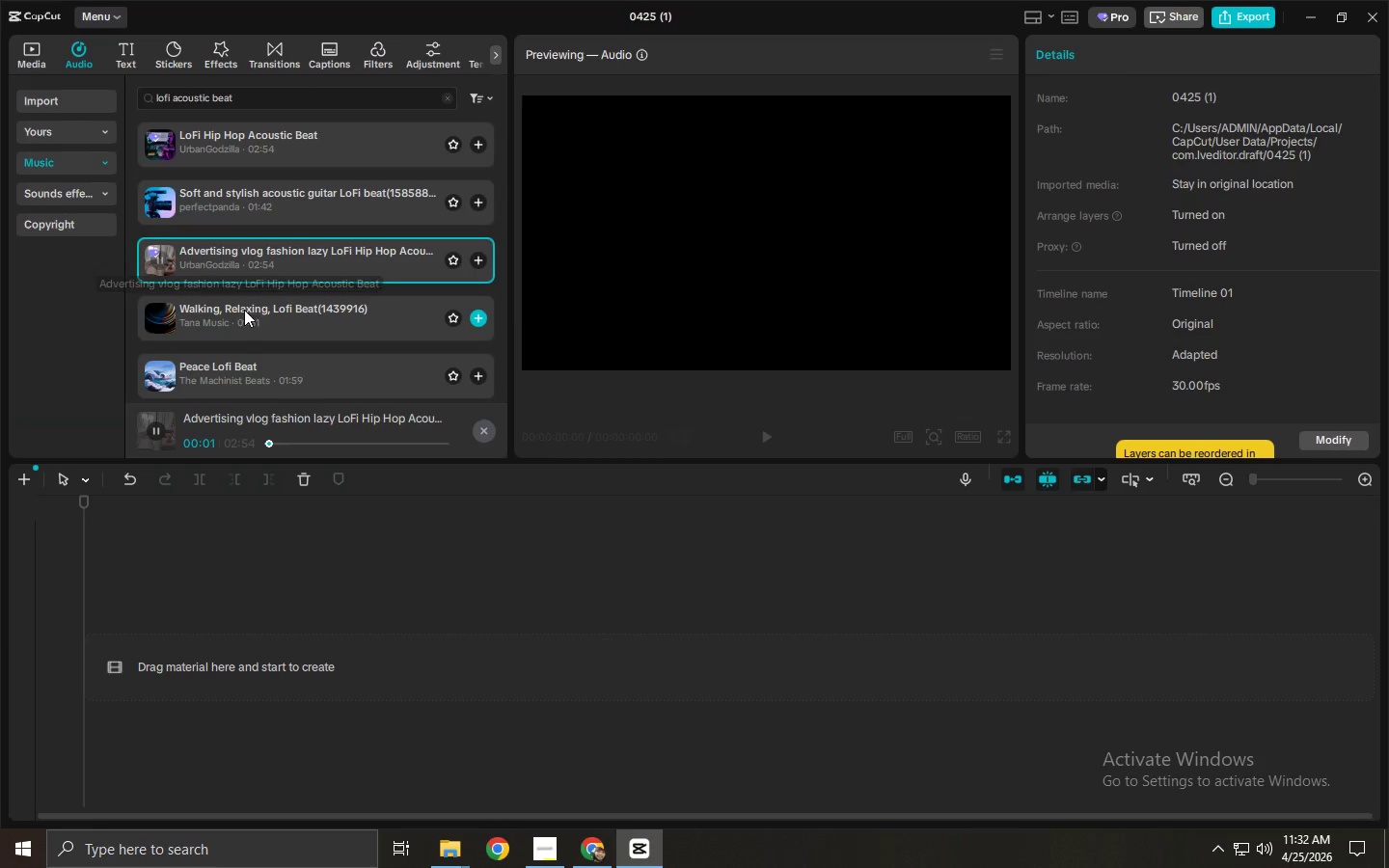 
left_click([288, 442])
 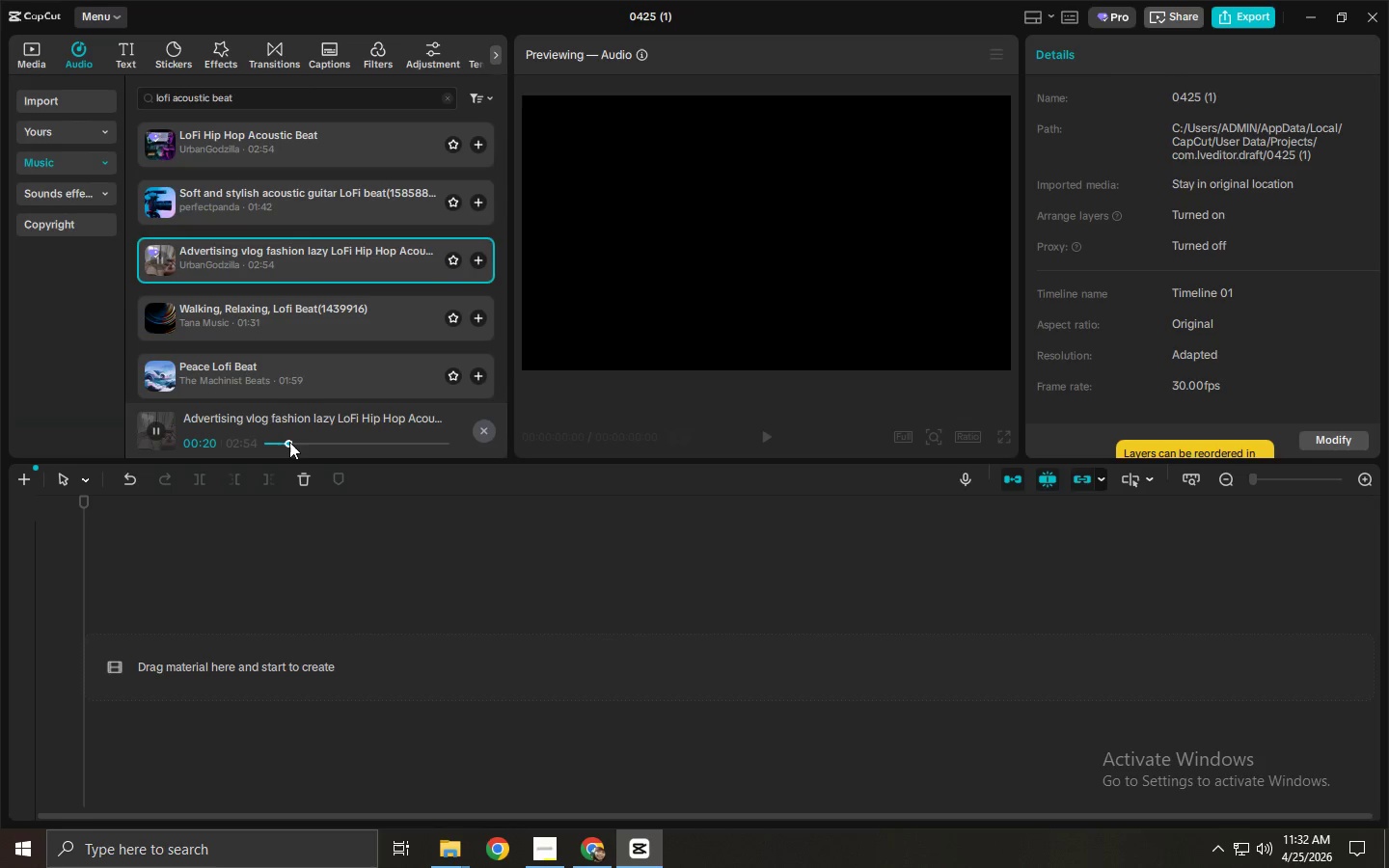 
left_click([303, 442])
 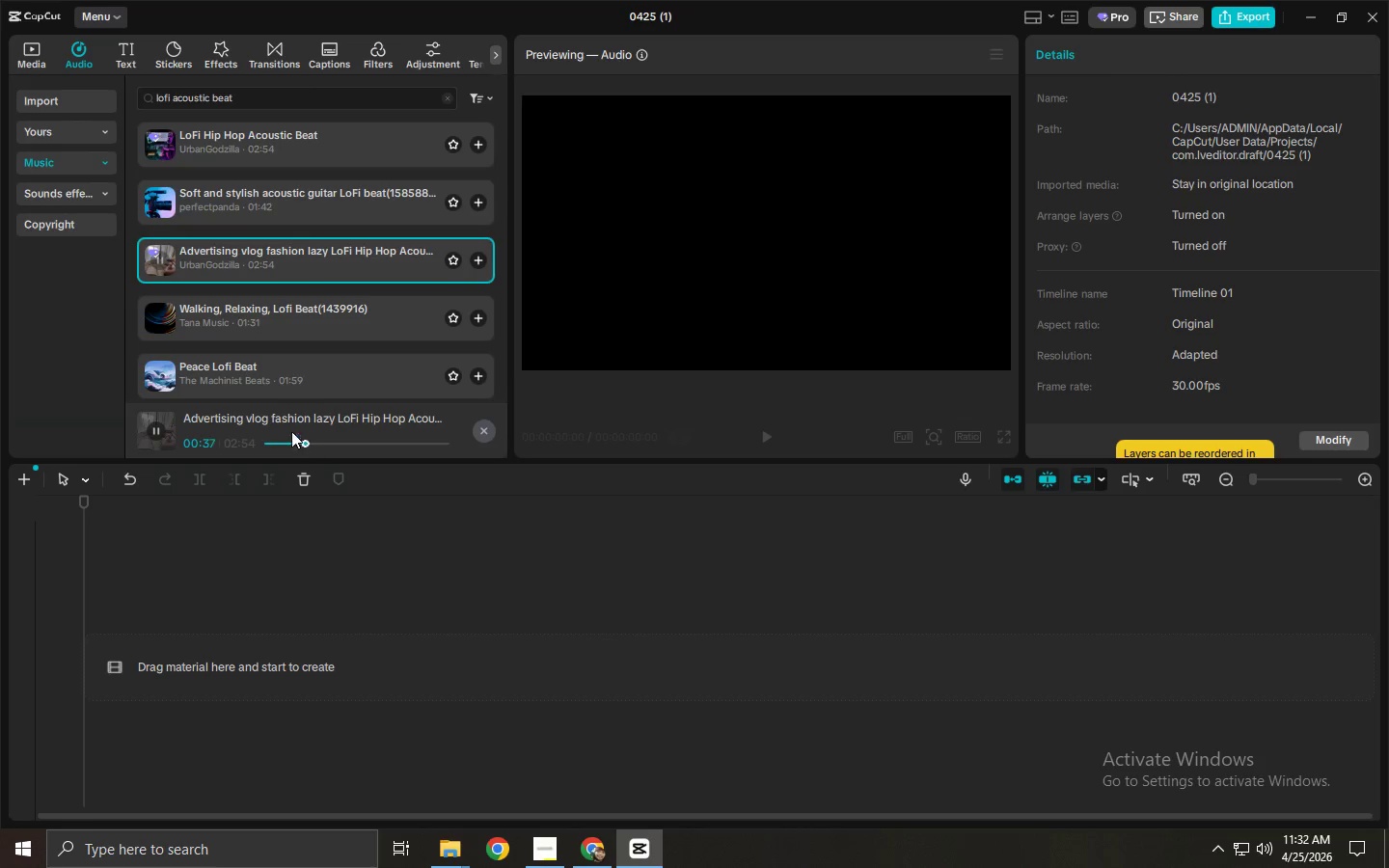 
left_click_drag(start_coordinate=[236, 256], to_coordinate=[183, 625])
 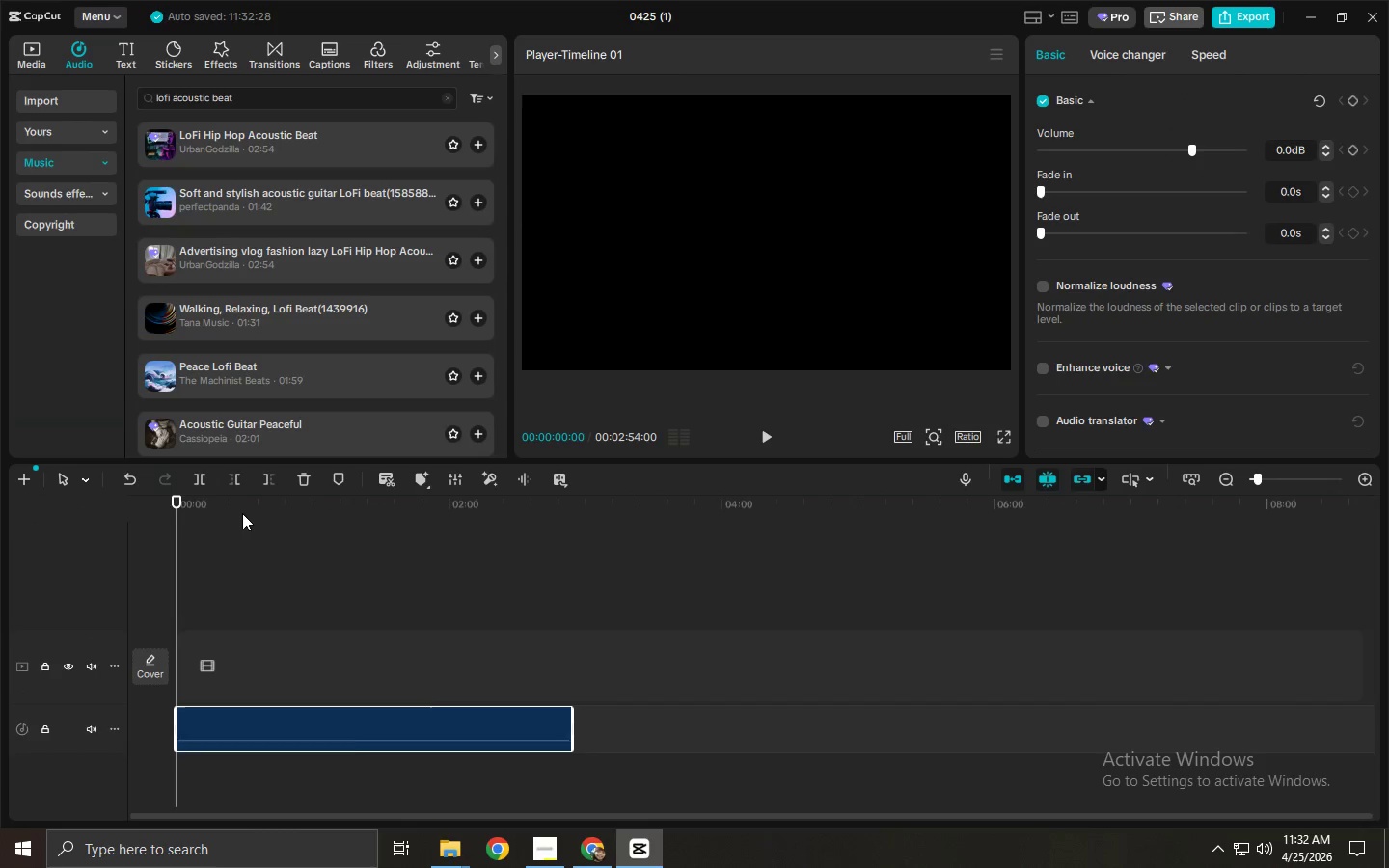 
left_click_drag(start_coordinate=[242, 513], to_coordinate=[228, 517])
 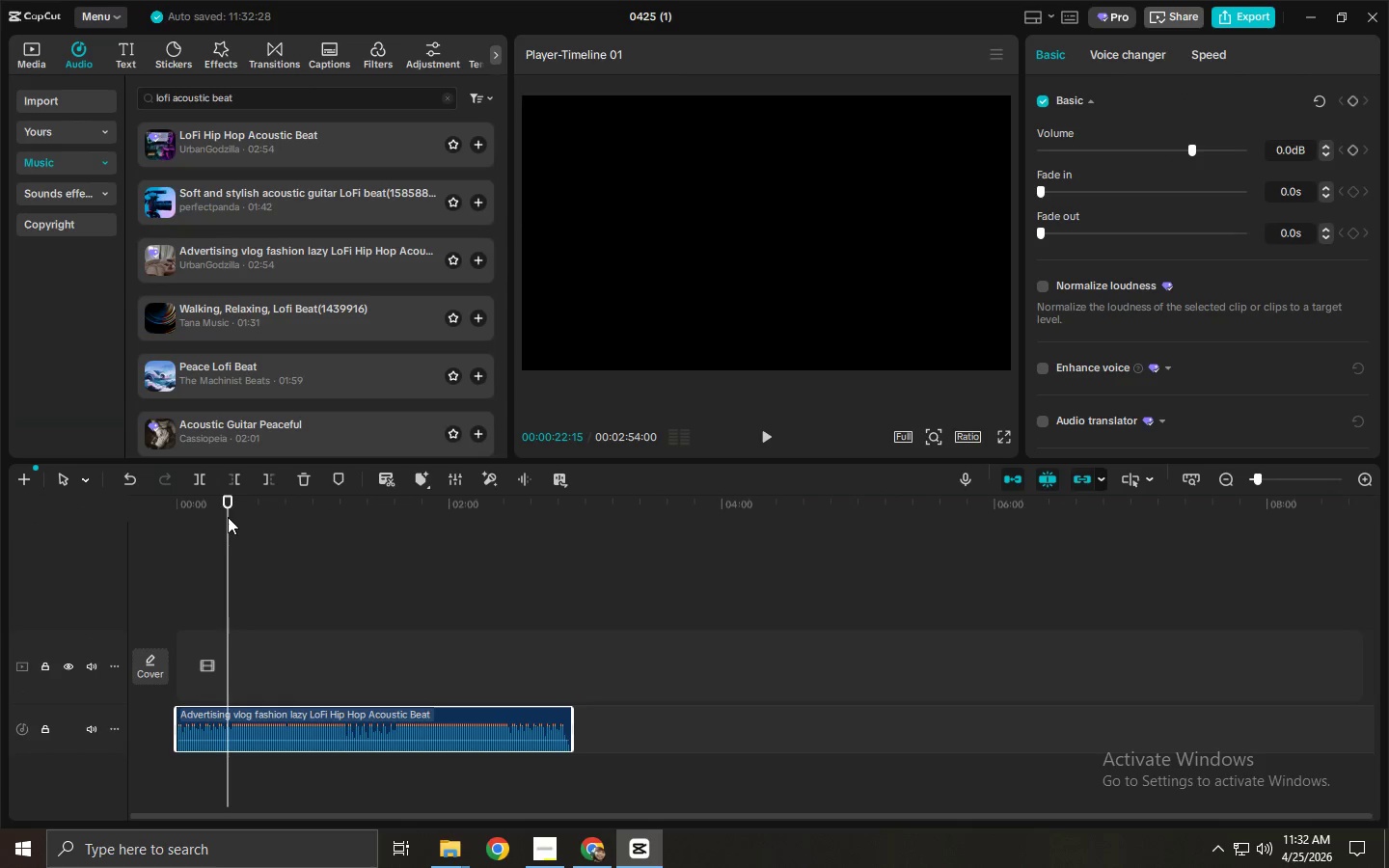 
key(Space)
 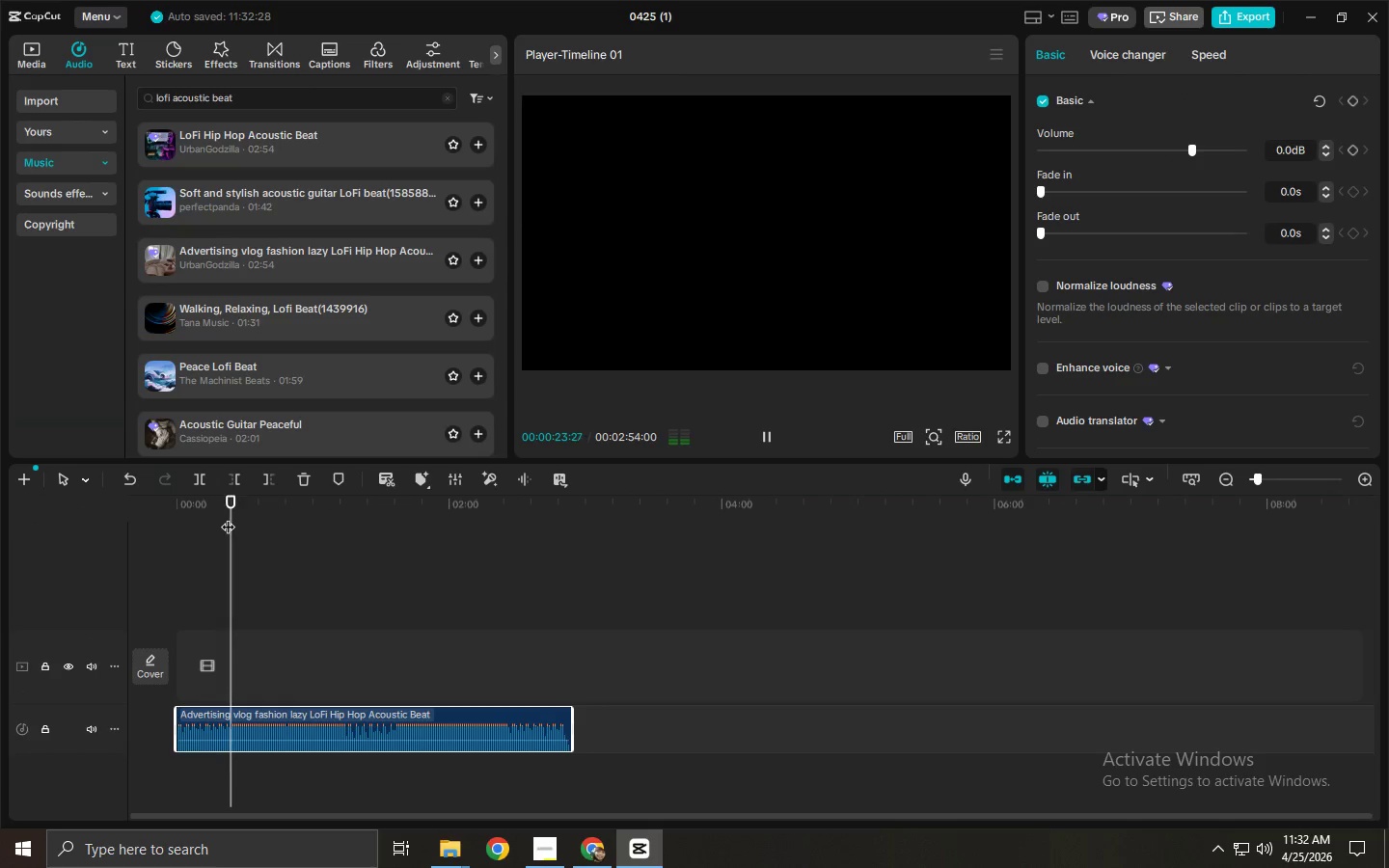 
left_click_drag(start_coordinate=[236, 516], to_coordinate=[231, 517])
 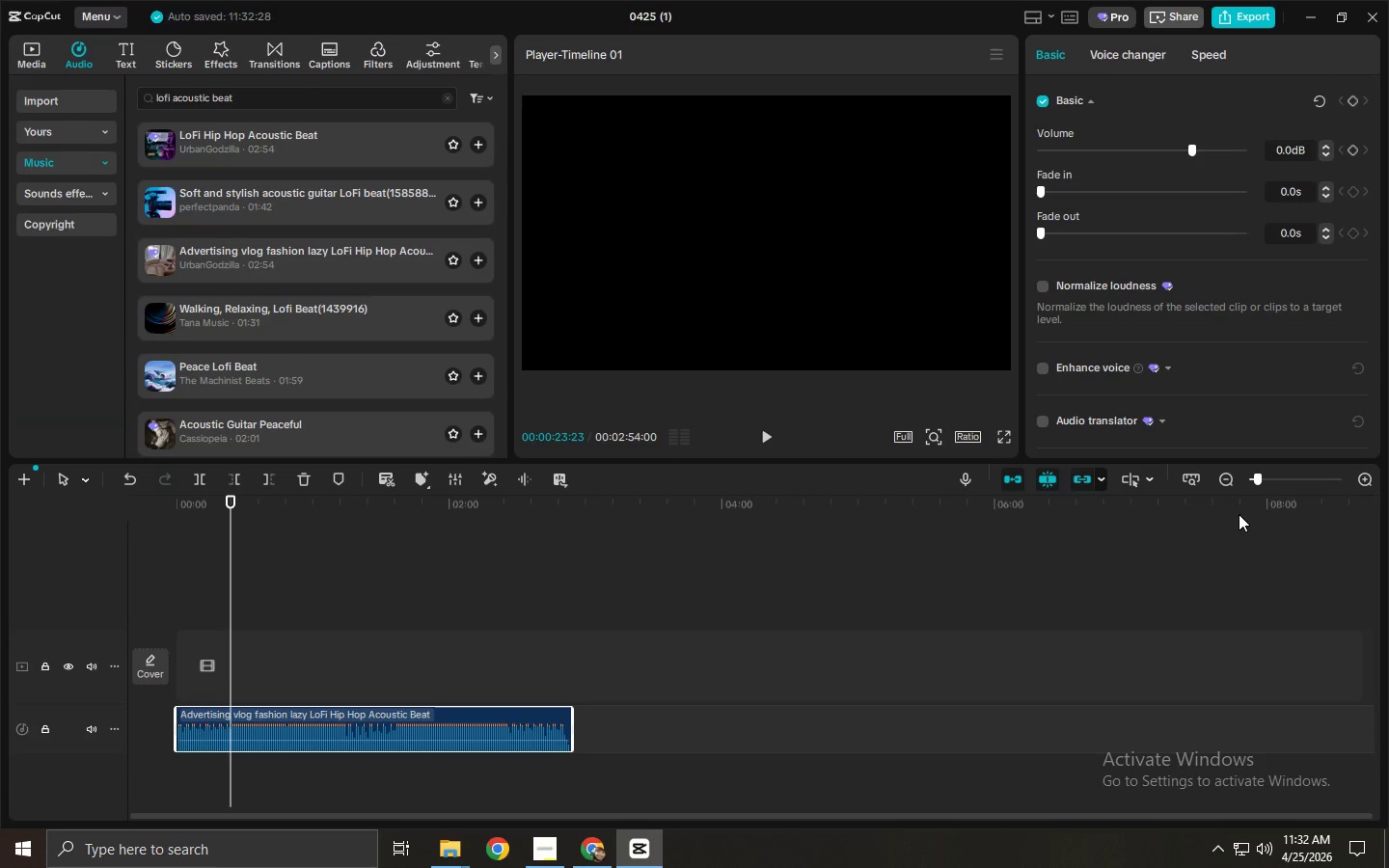 
hold_key(key=ControlLeft, duration=1.25)
scroll: coordinate [670, 638], scroll_direction: up, amount: 22.0
 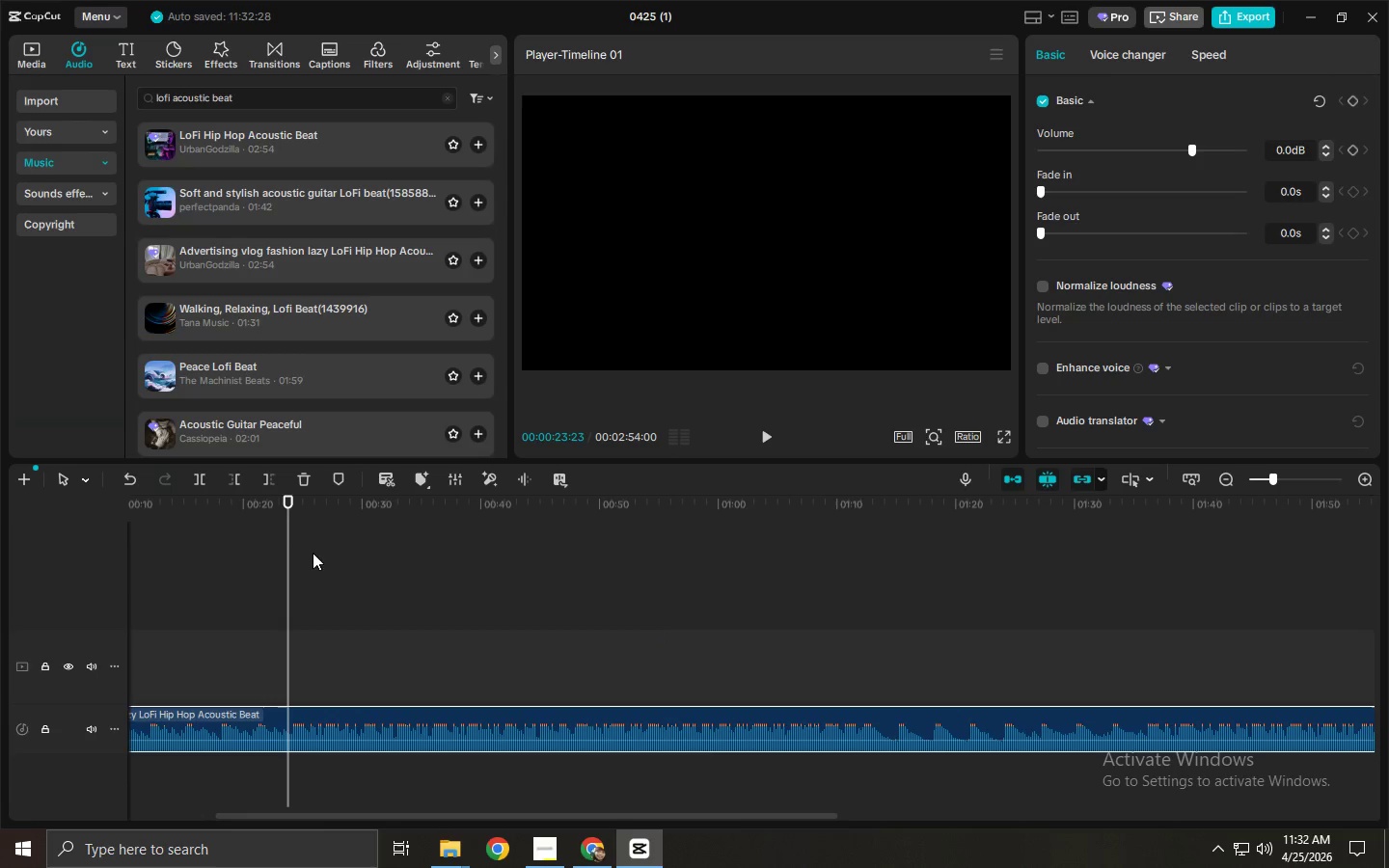 
left_click_drag(start_coordinate=[278, 525], to_coordinate=[260, 529])
 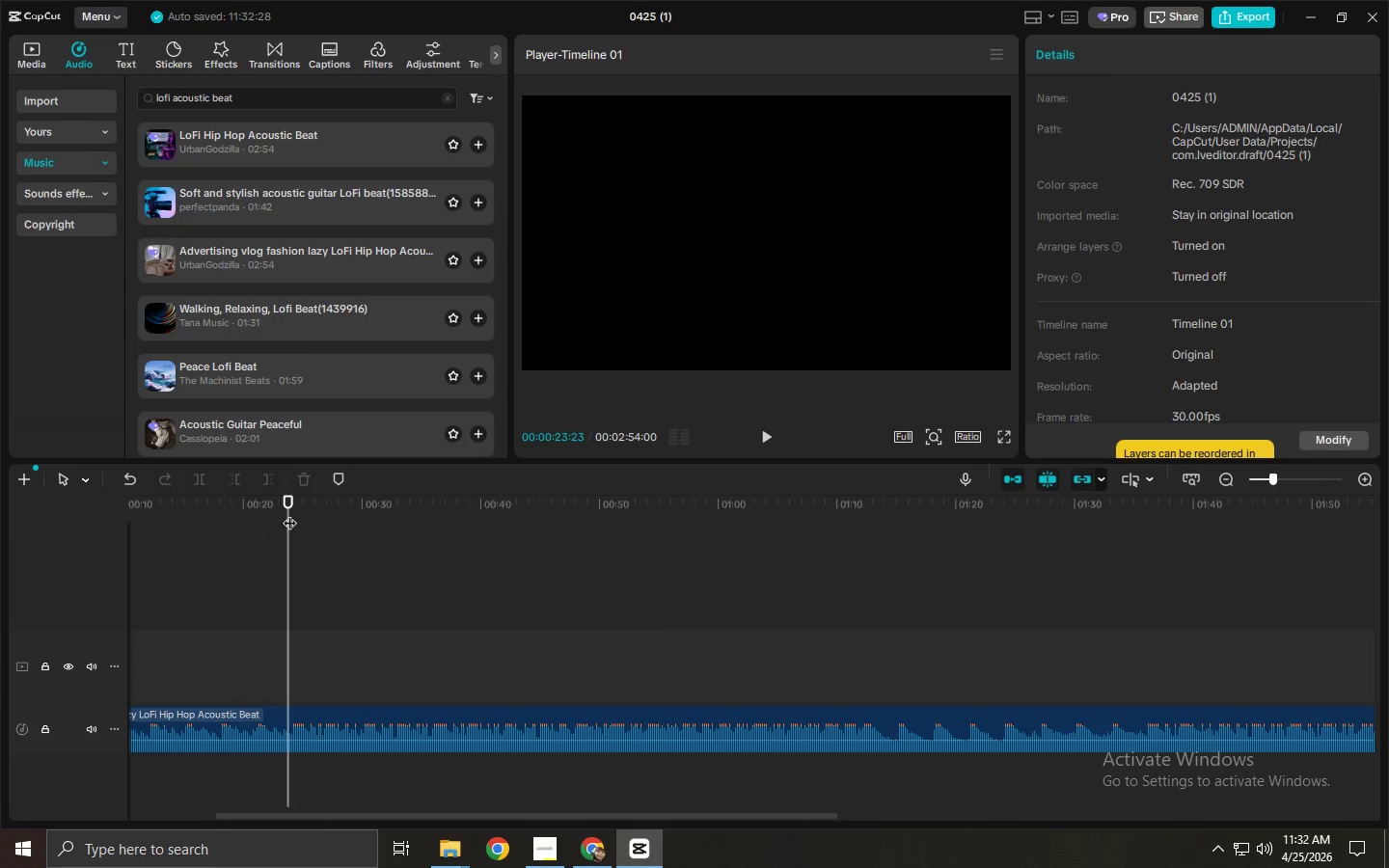 
left_click_drag(start_coordinate=[289, 513], to_coordinate=[270, 518])
 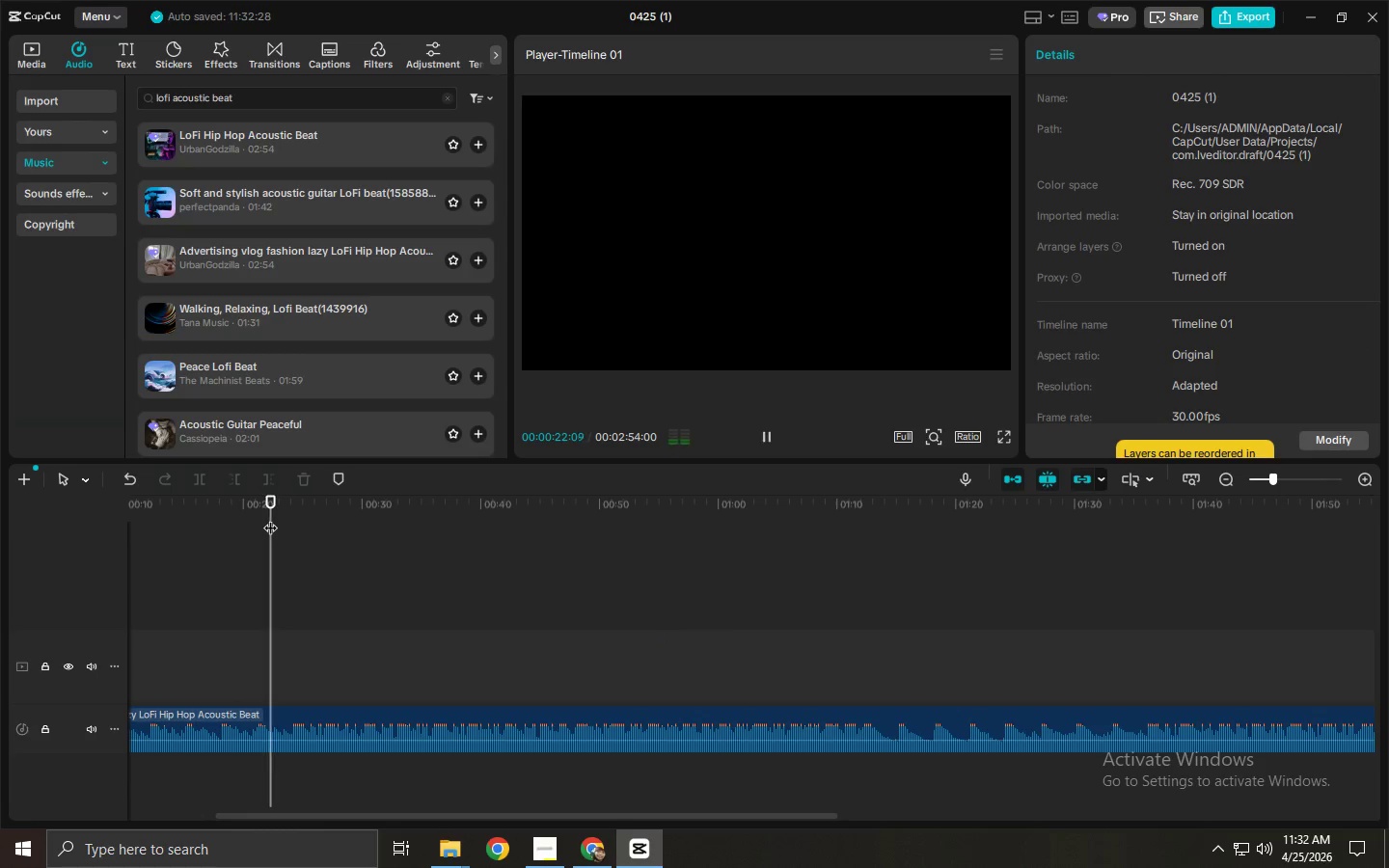 
key(Space)
 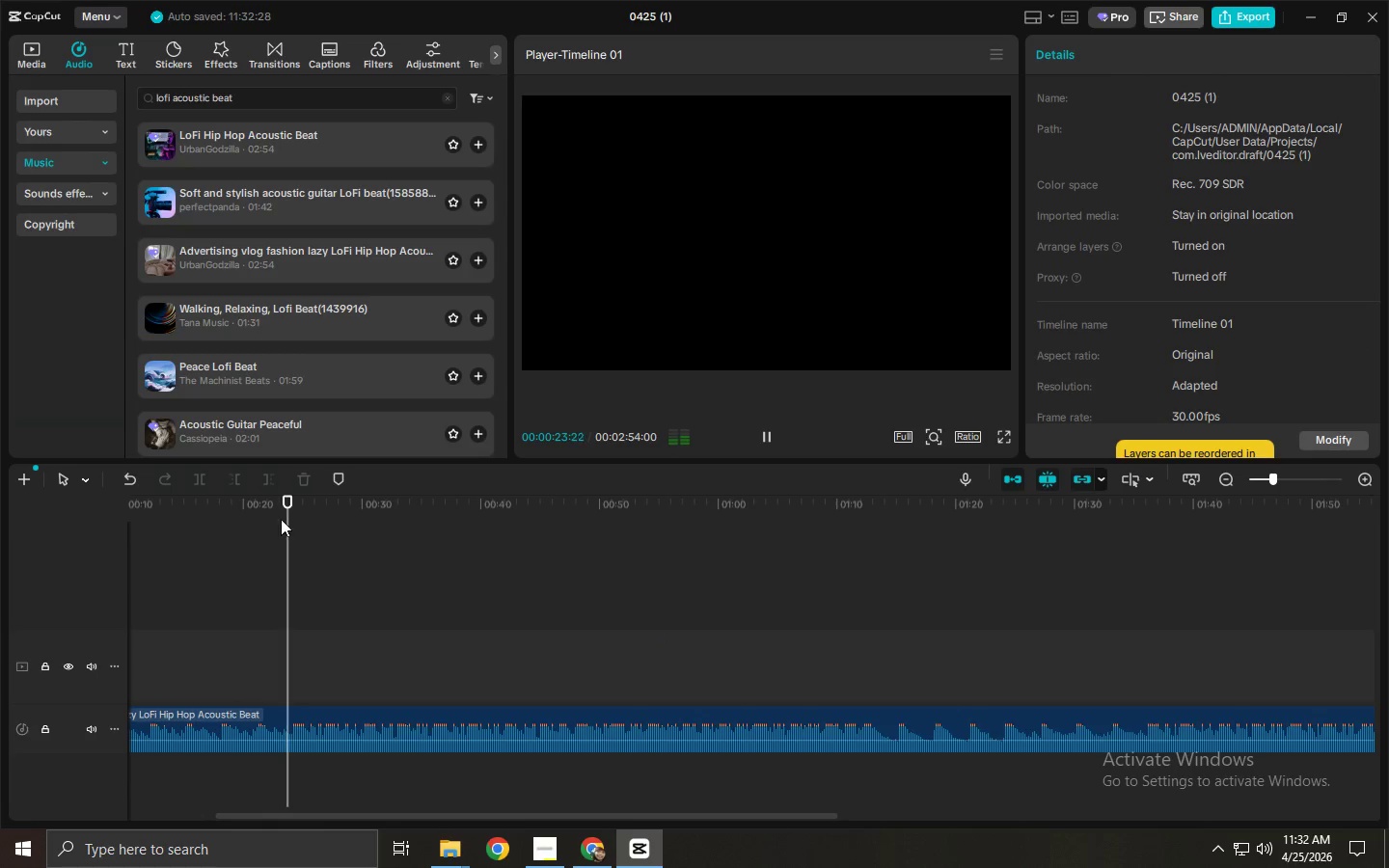 
left_click_drag(start_coordinate=[288, 520], to_coordinate=[274, 526])
 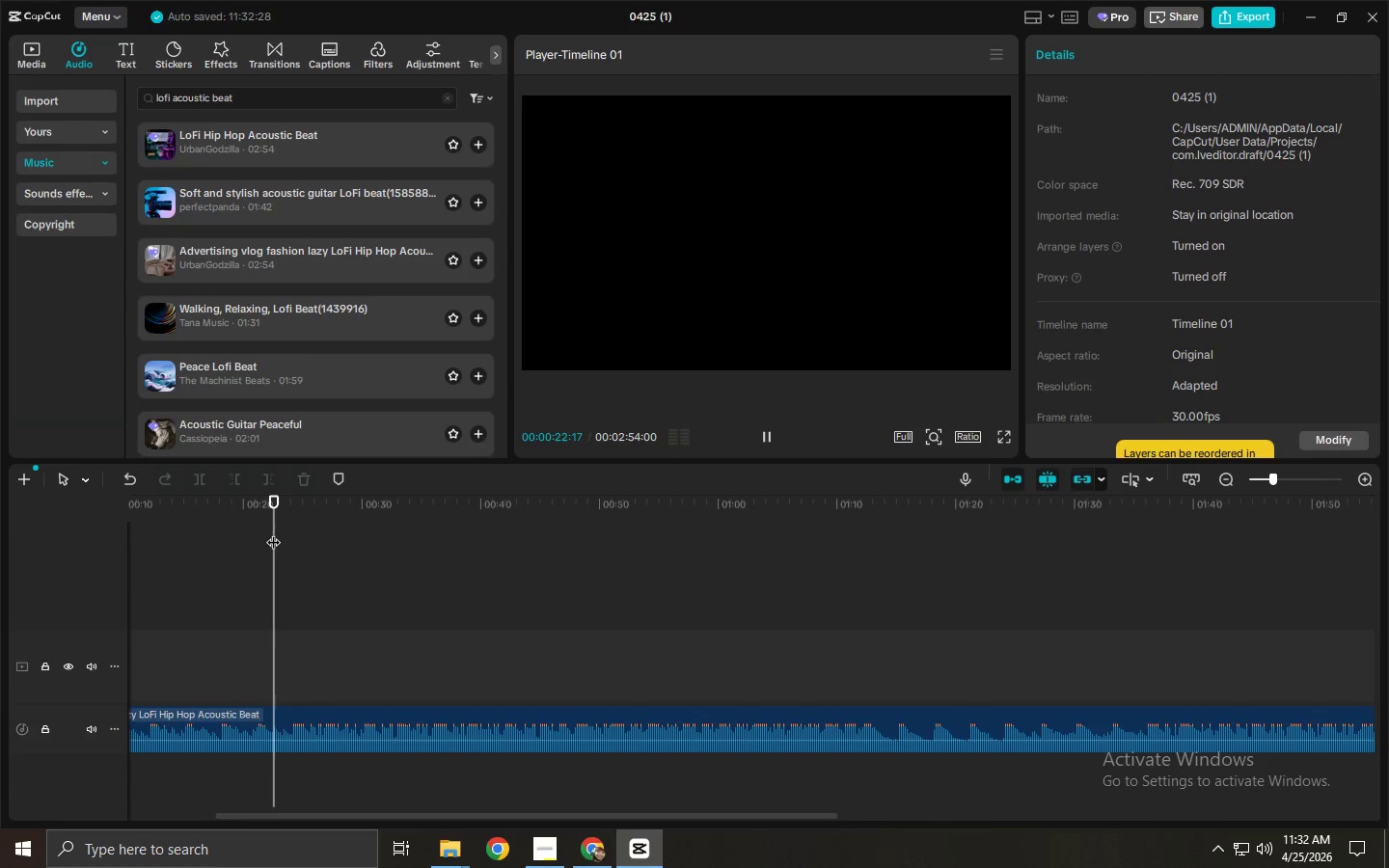 
key(Control+ControlLeft)
 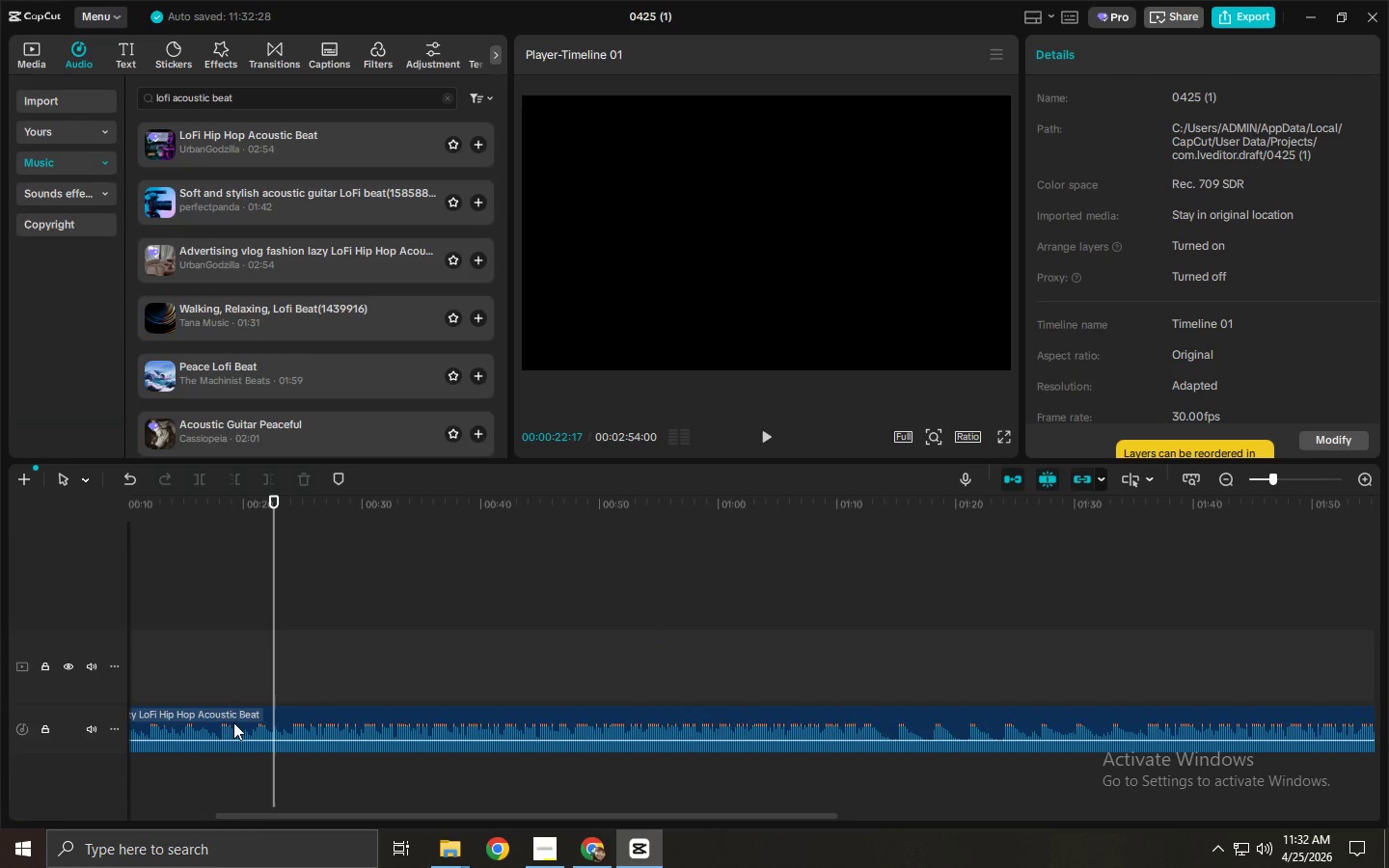 
left_click([233, 722])
 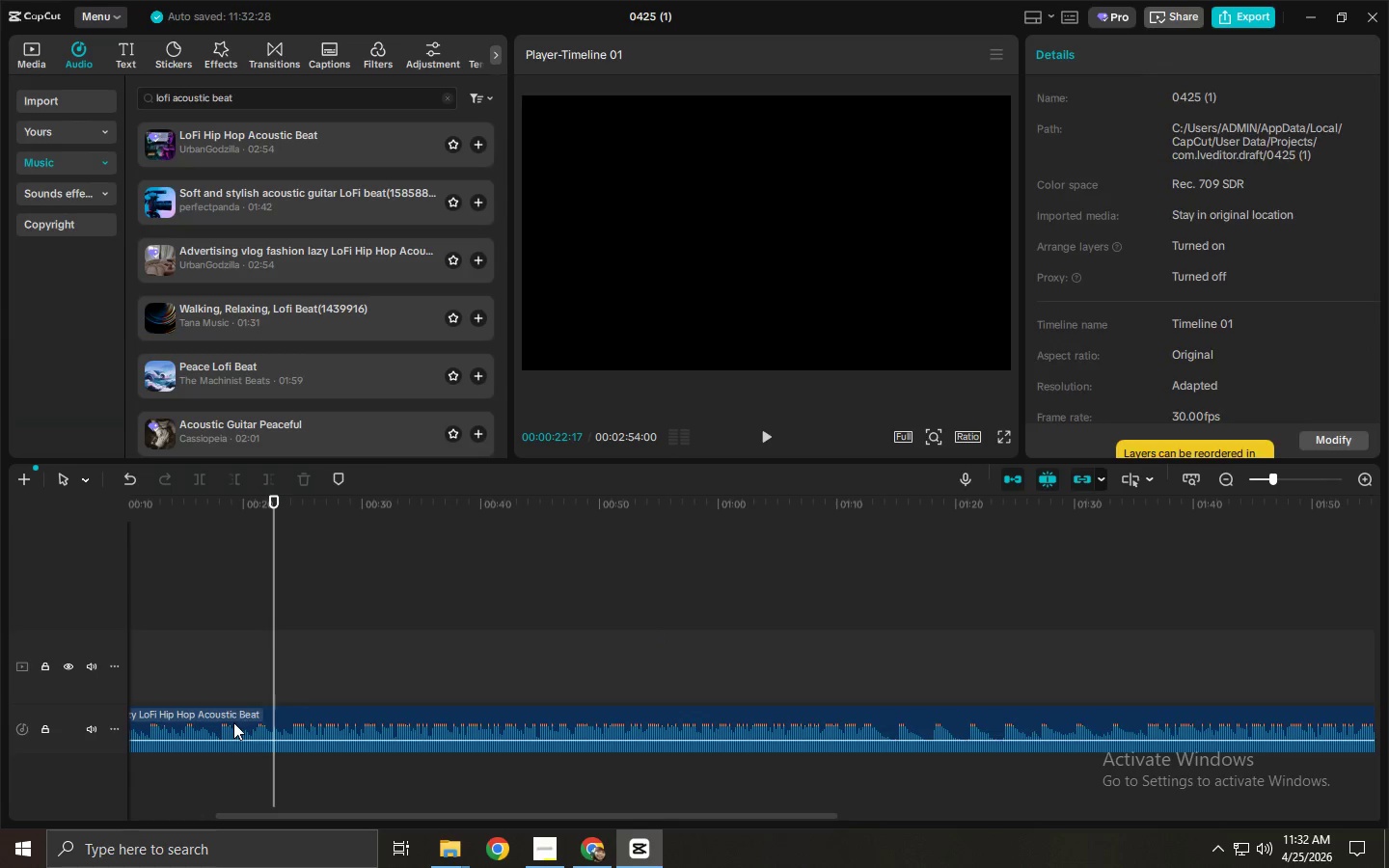 
key(Control+ControlLeft)
 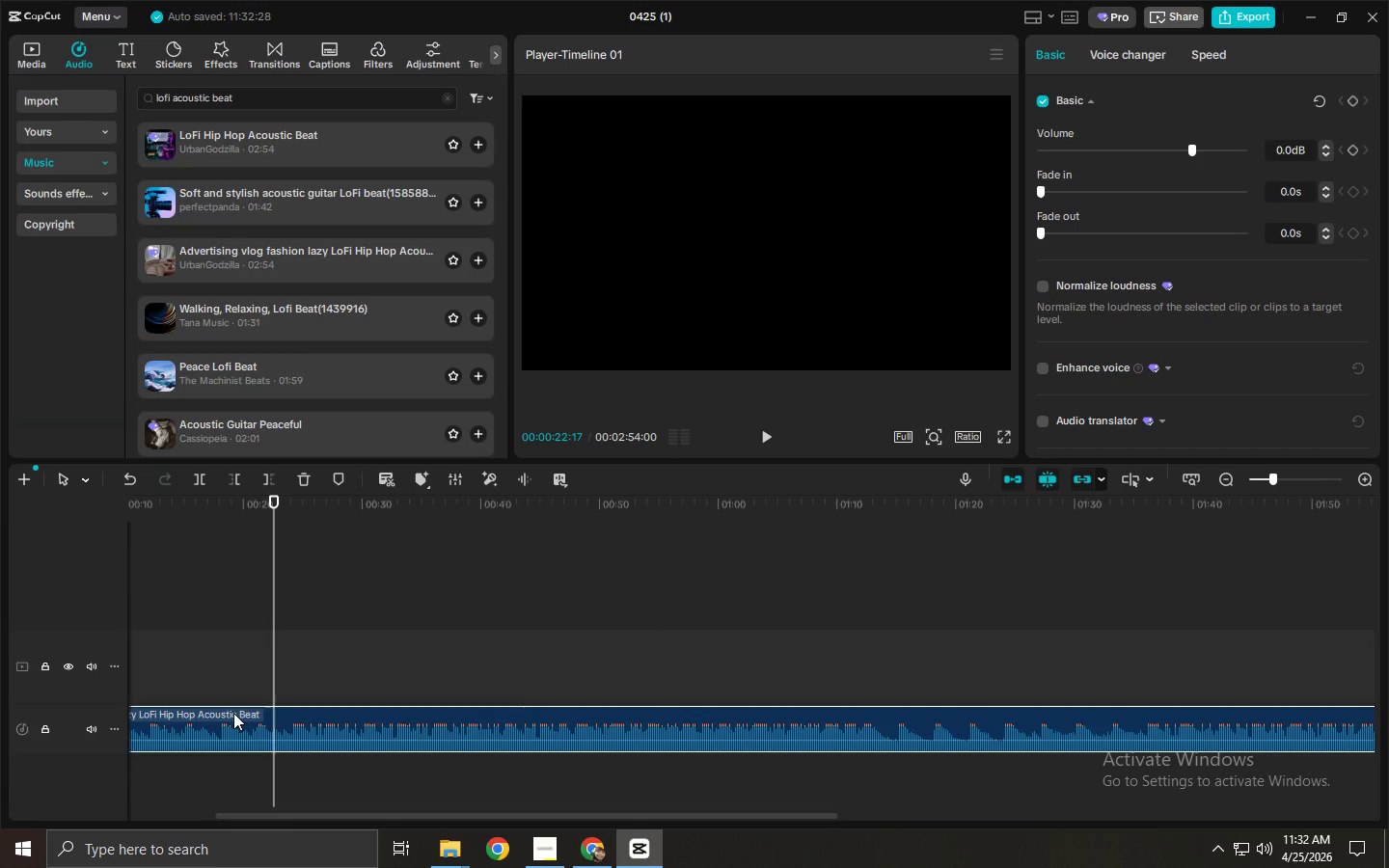 
key(Control+B)
 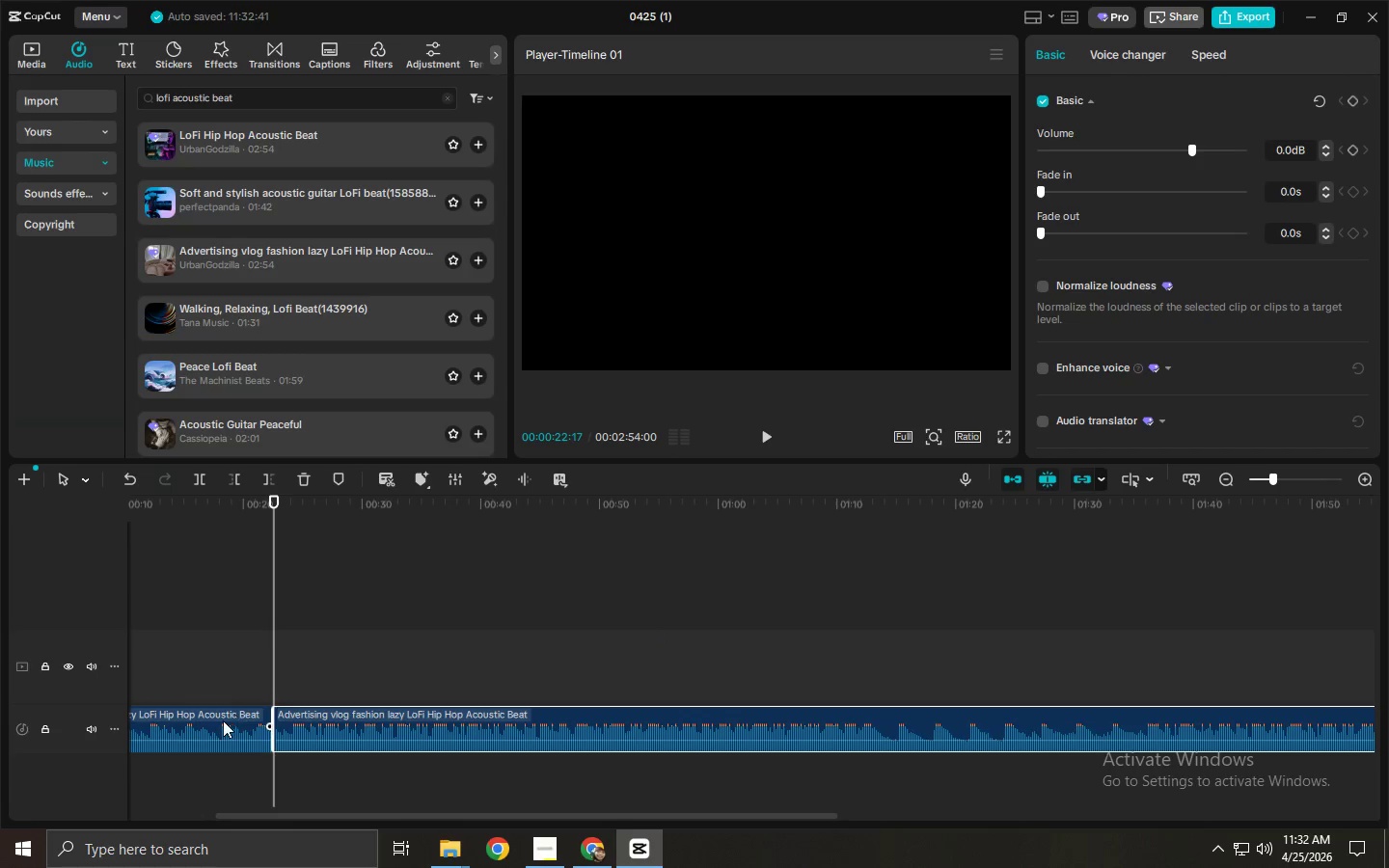 
left_click([223, 720])
 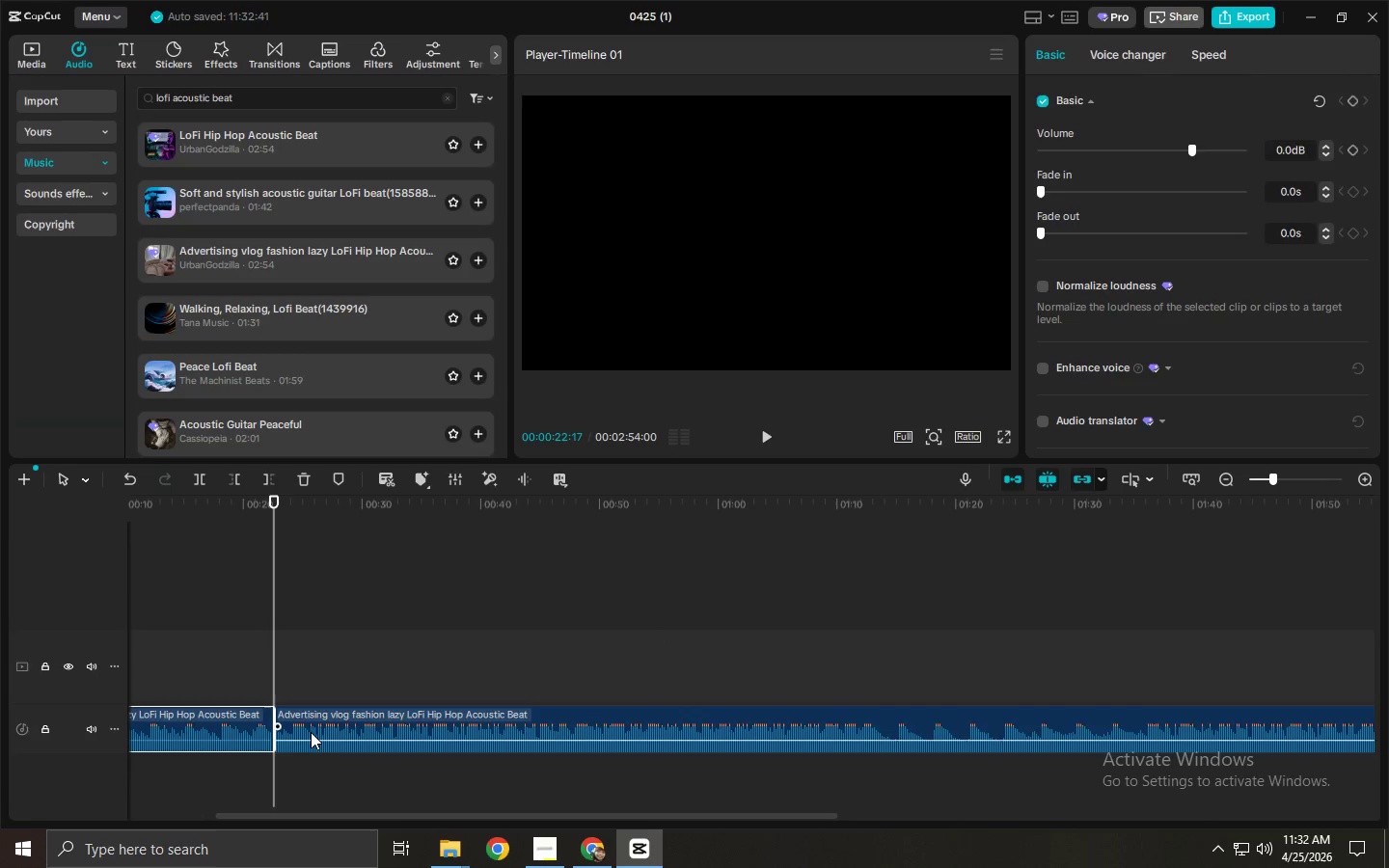 
key(Delete)
 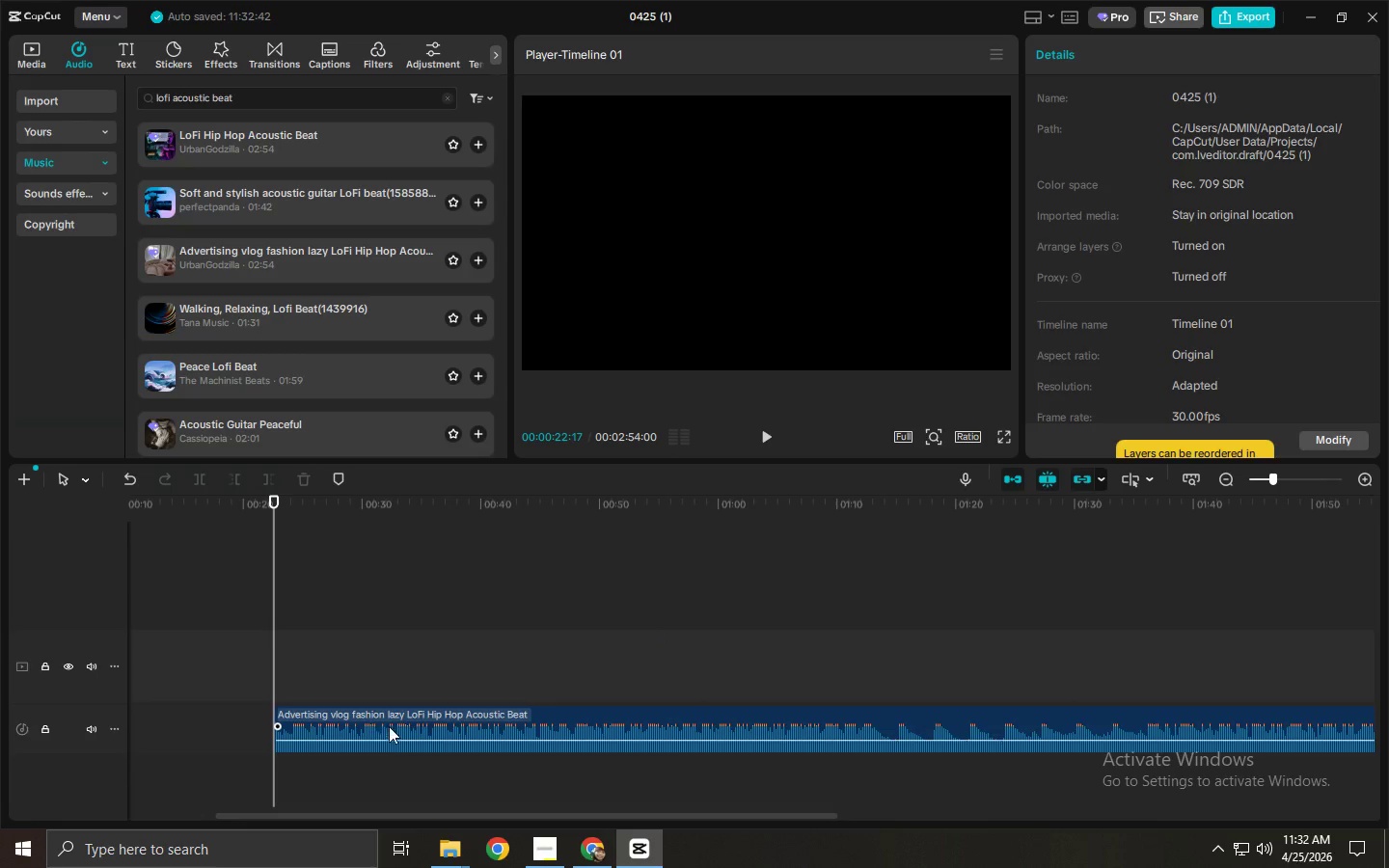 
left_click_drag(start_coordinate=[392, 726], to_coordinate=[48, 727])
 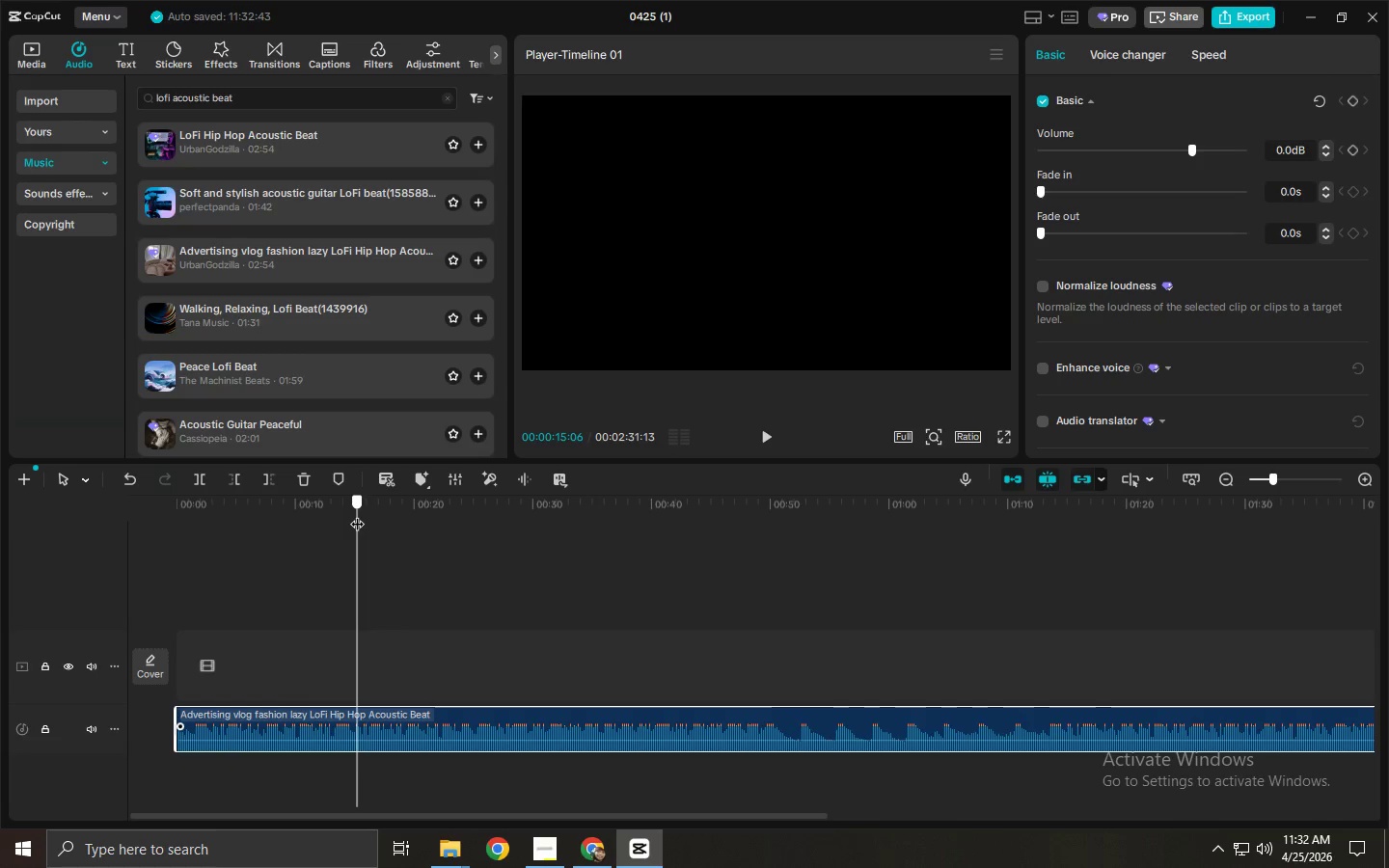 
wait(6.59)
 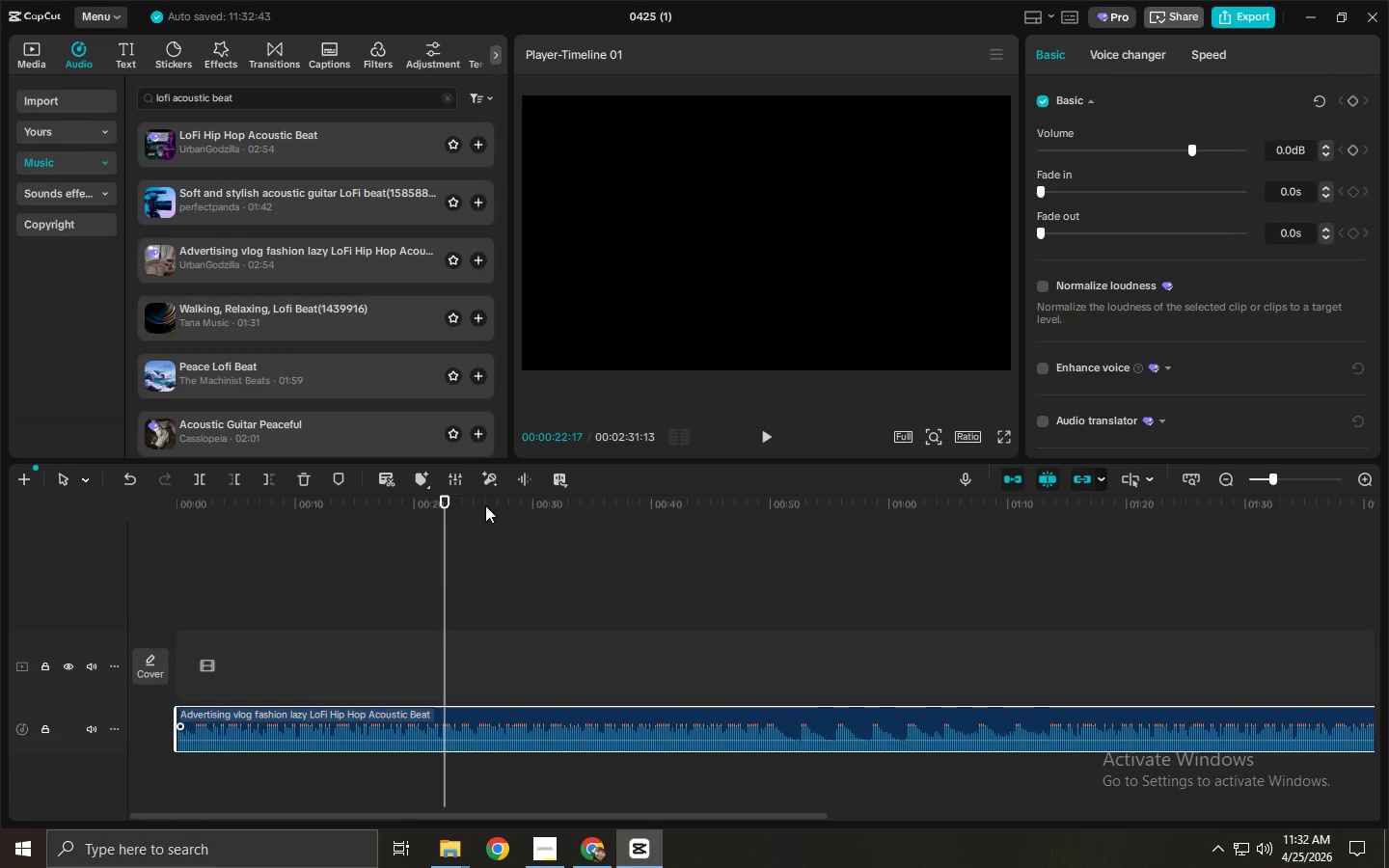 
key(ArrowLeft)
 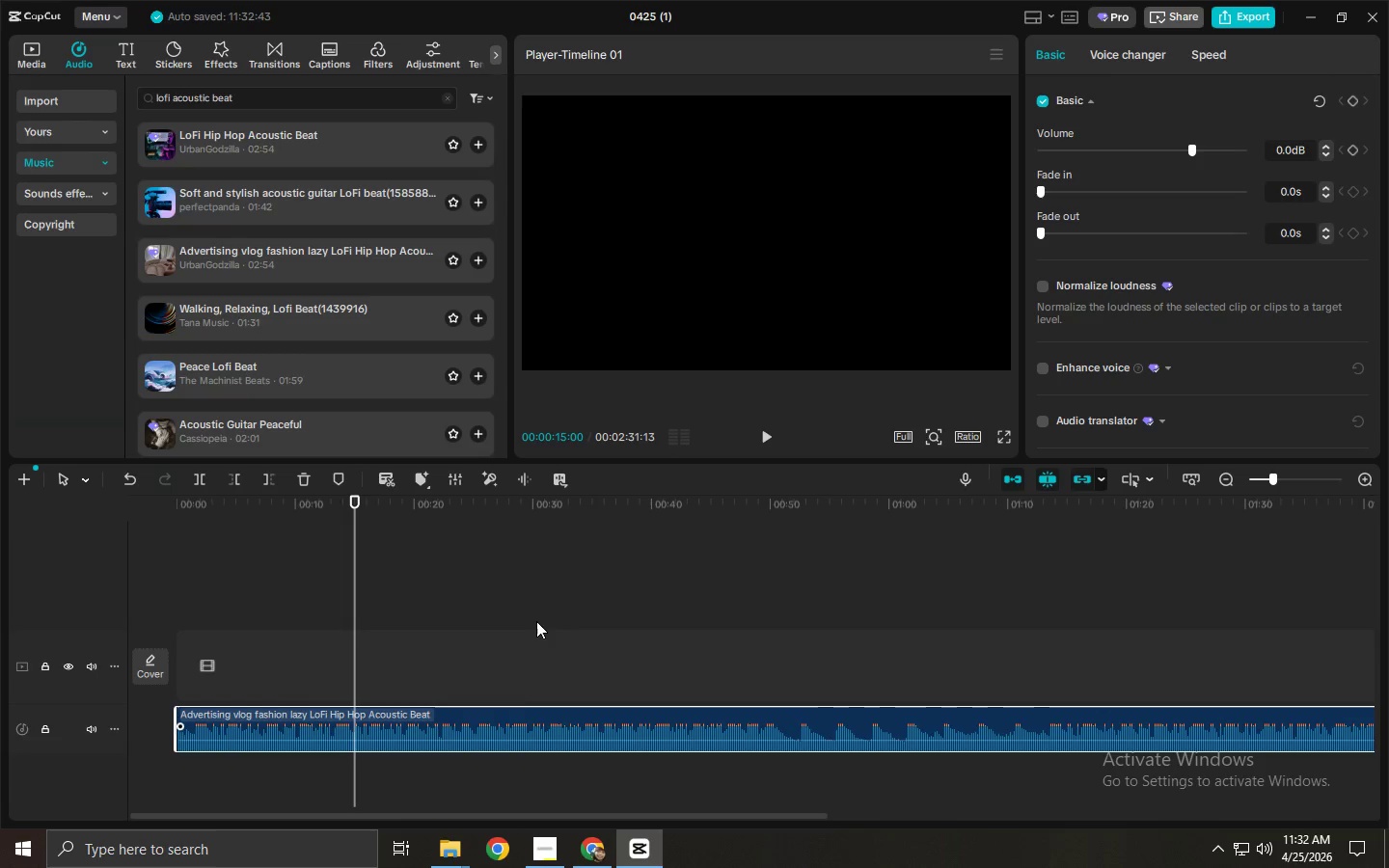 
key(Control+ControlLeft)
 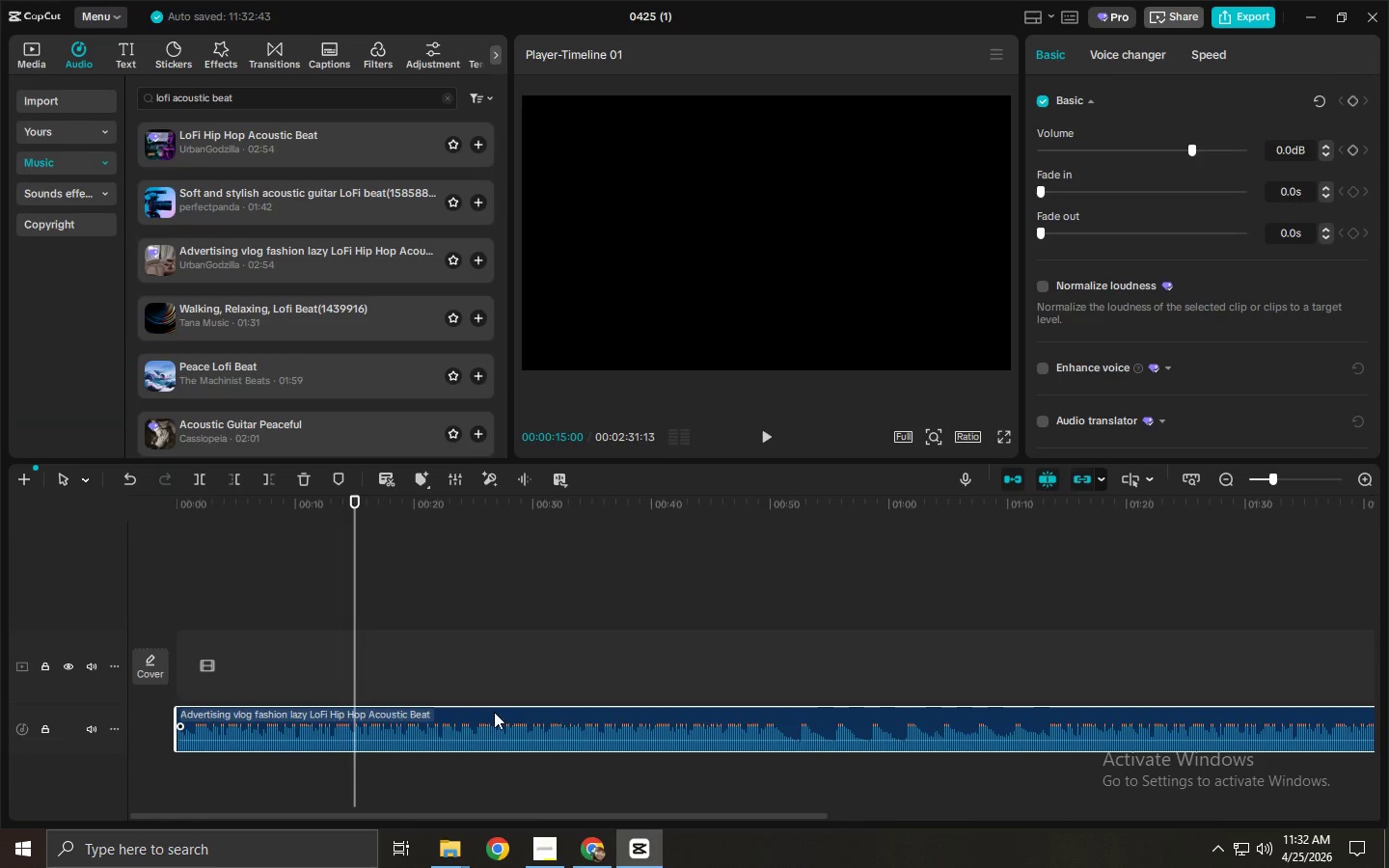 
key(Control+B)
 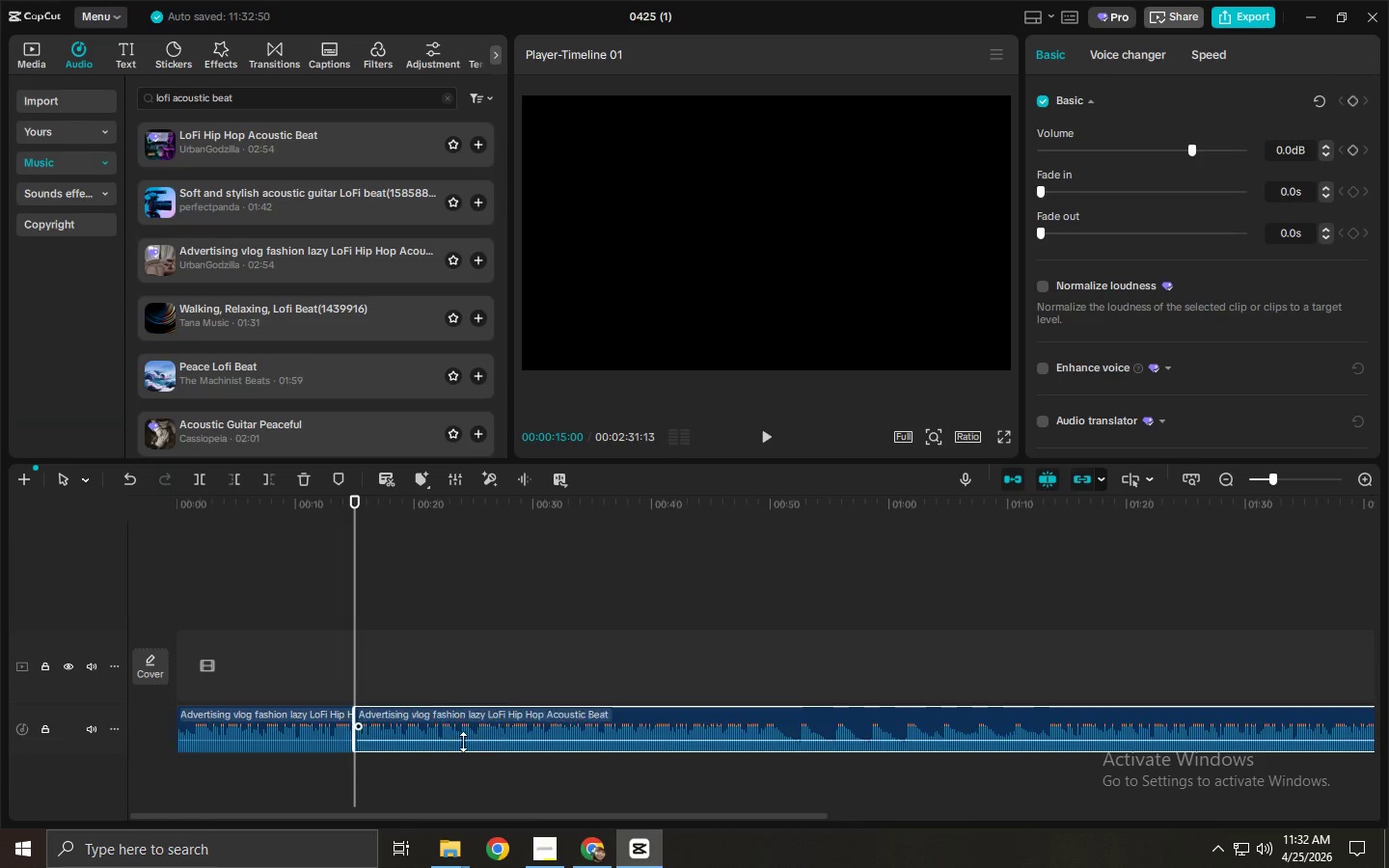 
left_click([463, 742])
 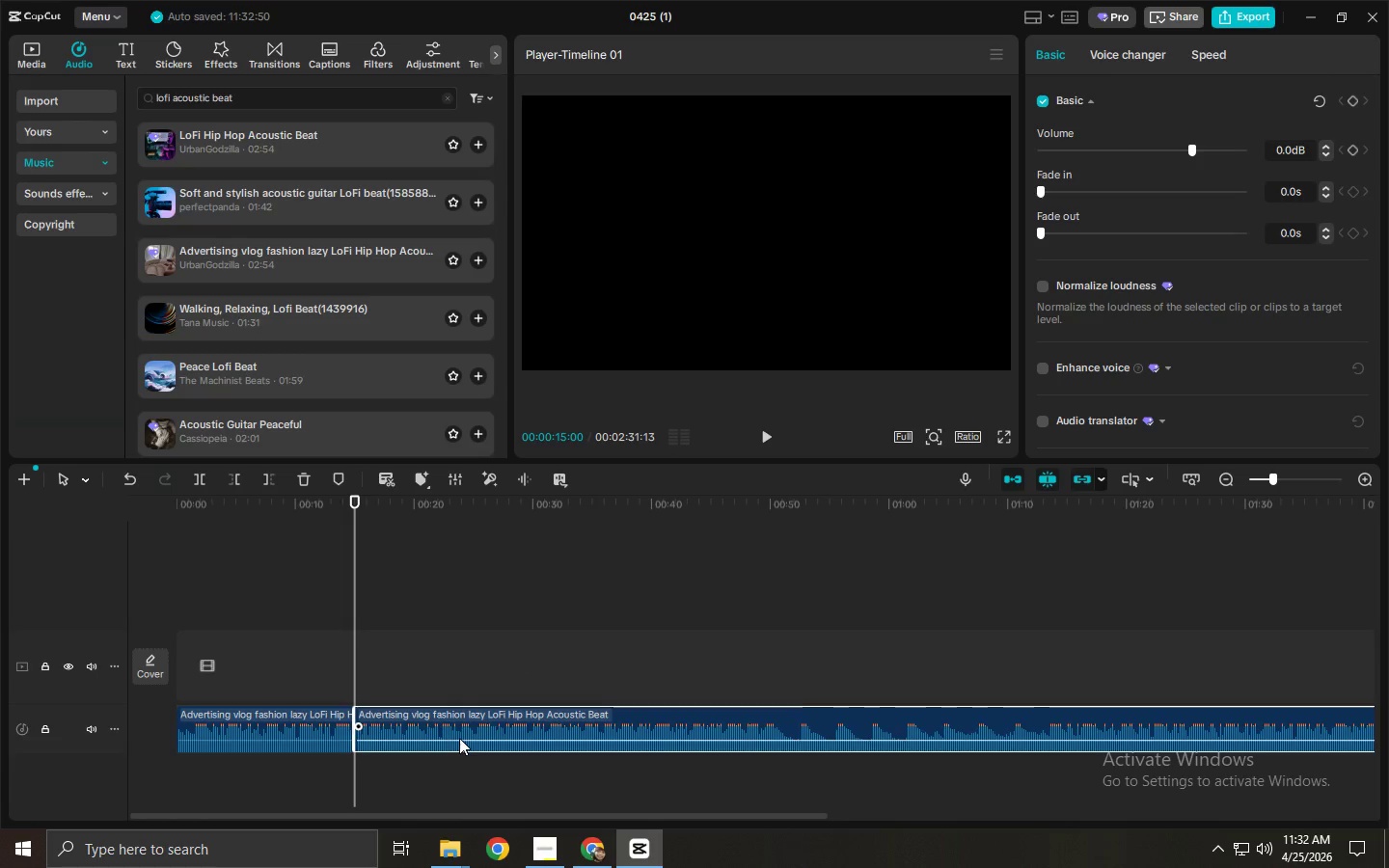 
left_click([441, 717])
 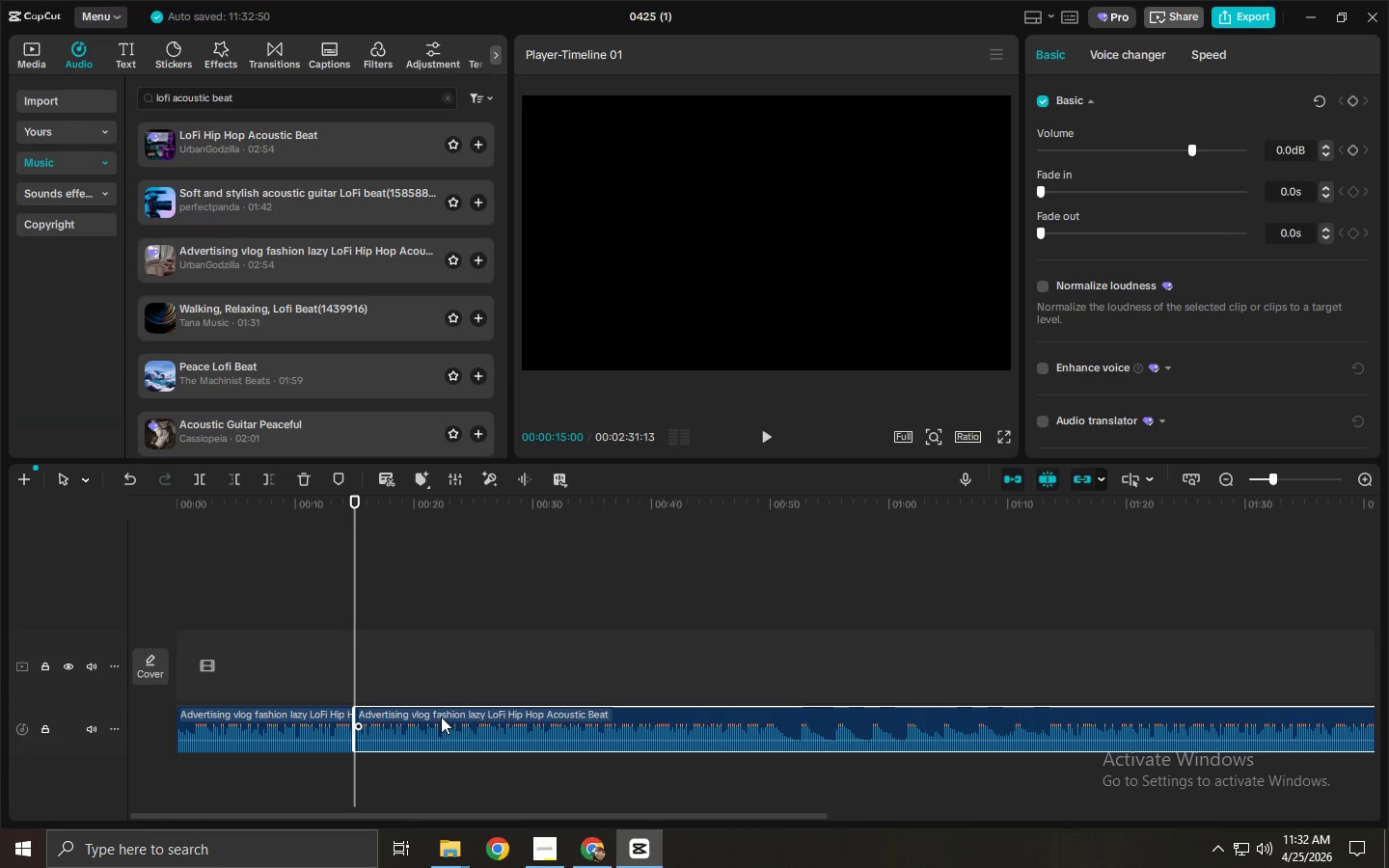 
key(Delete)
 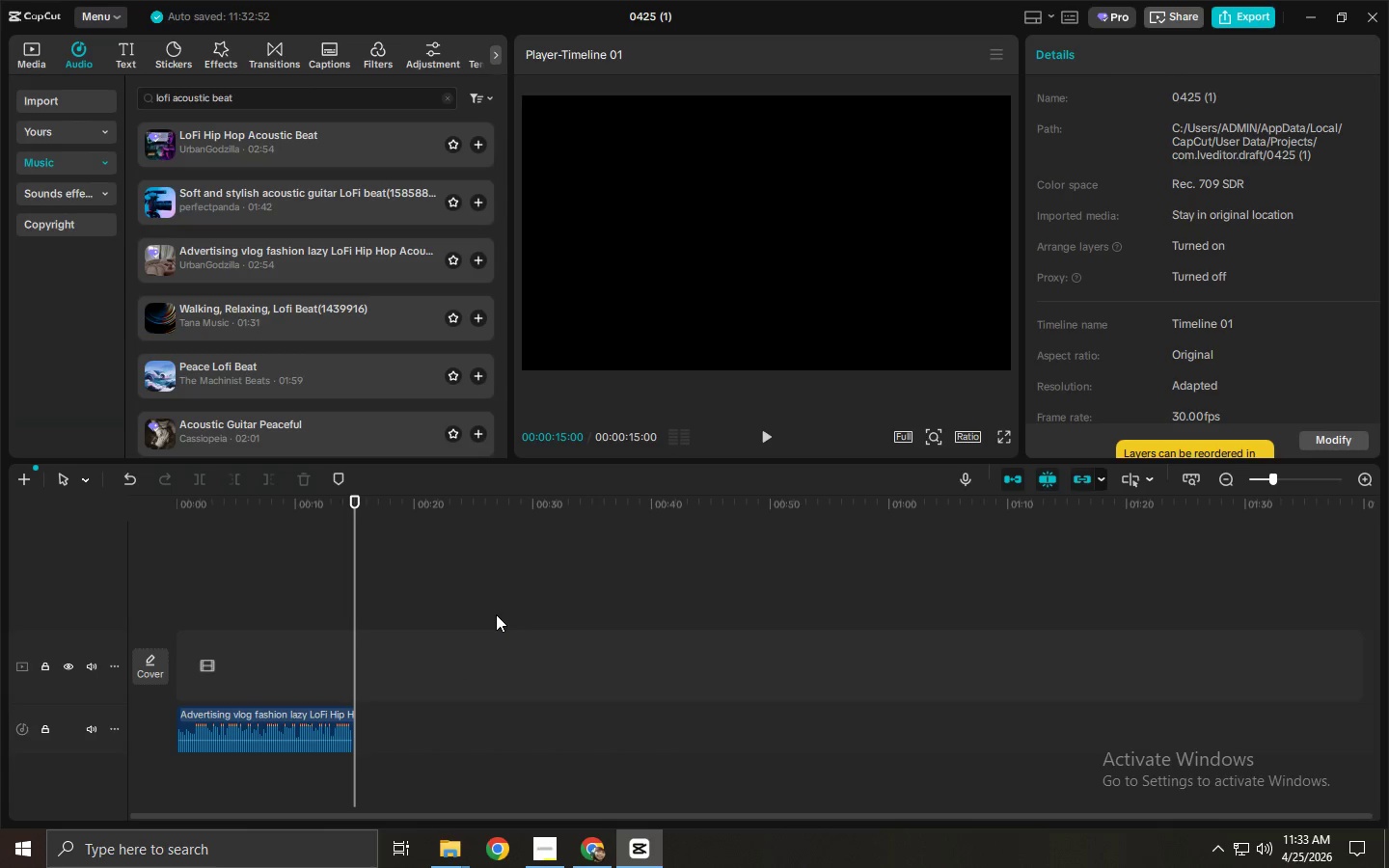 
wait(15.84)
 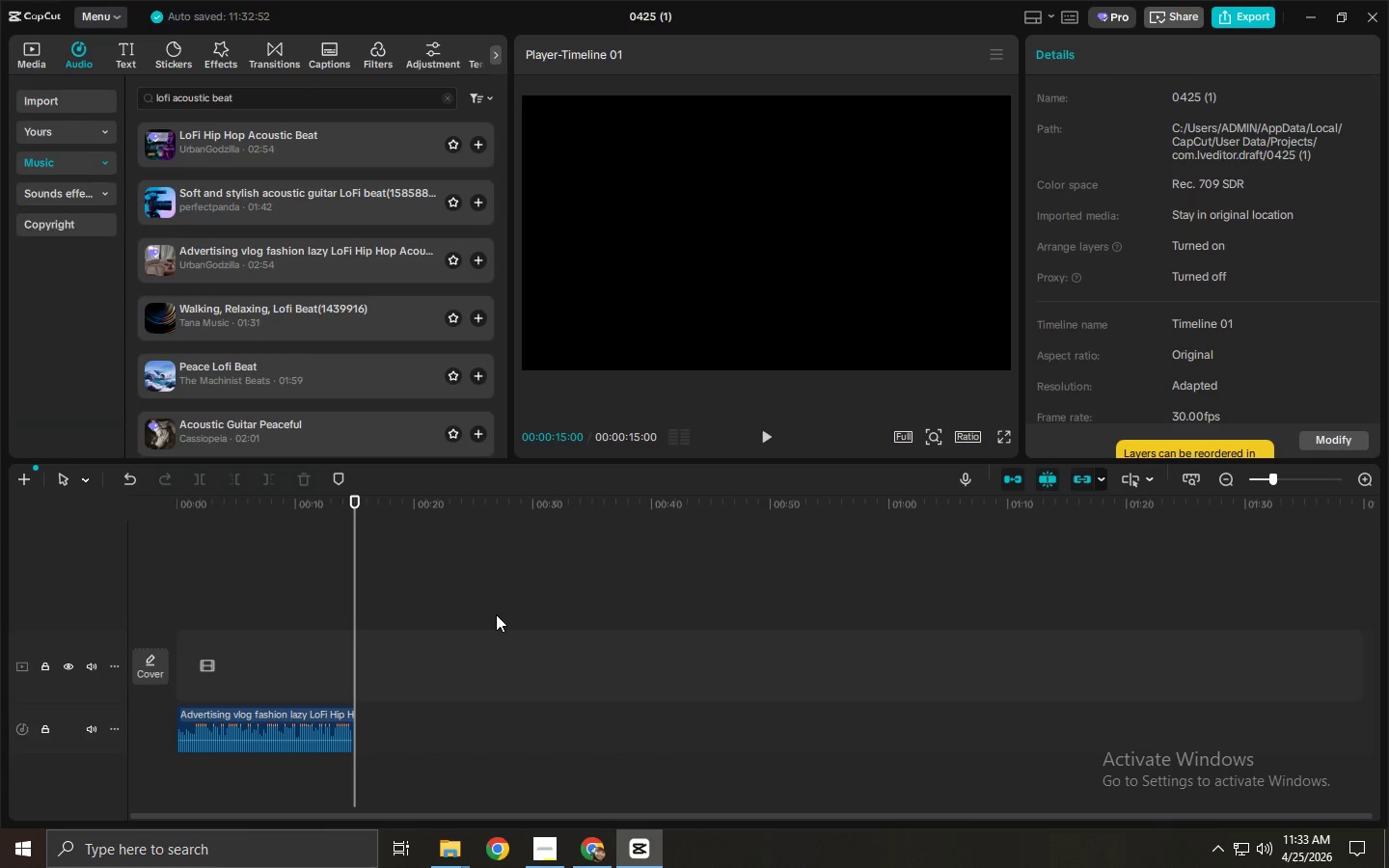 
left_click_drag(start_coordinate=[222, 524], to_coordinate=[169, 516])
 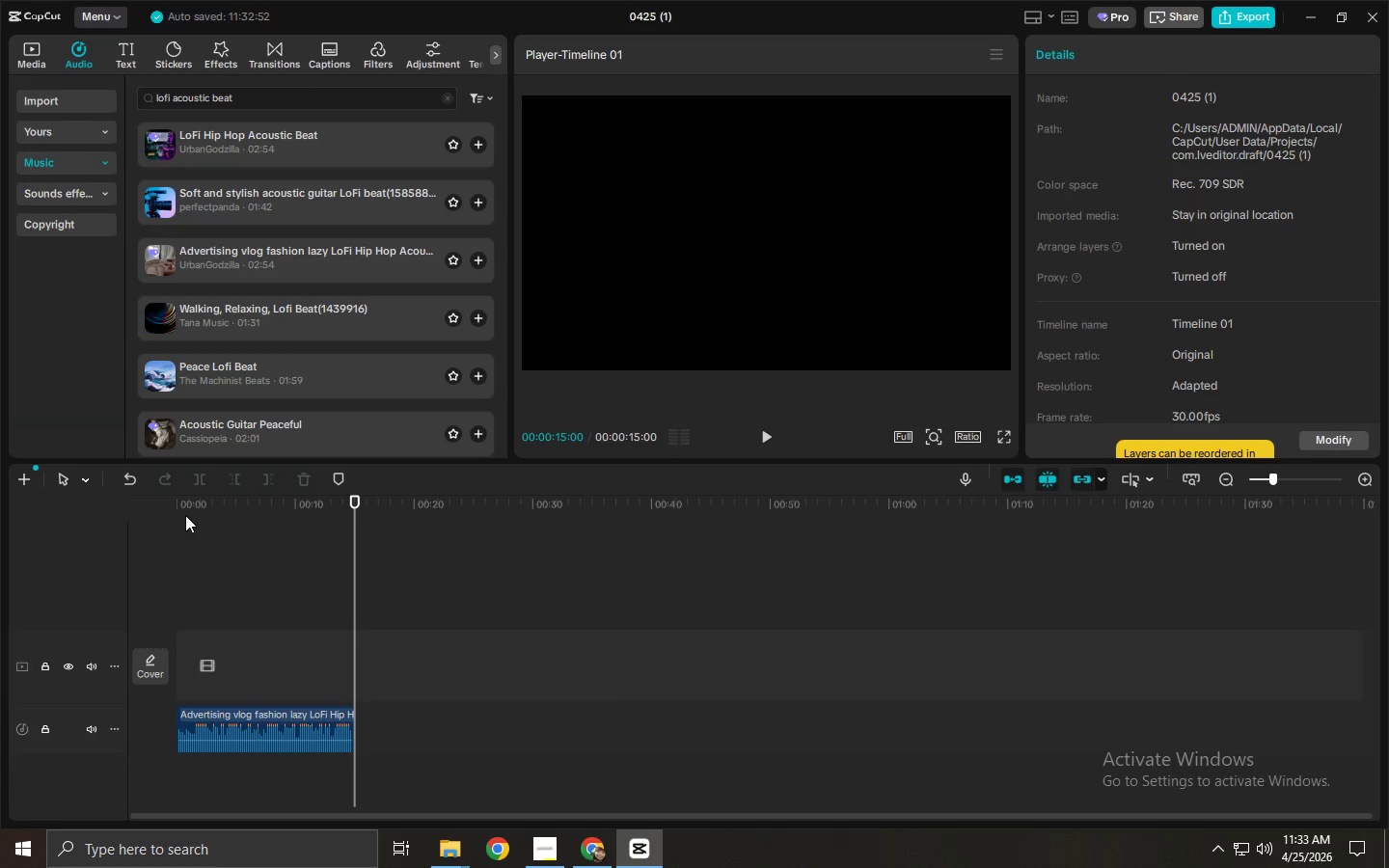 
left_click_drag(start_coordinate=[185, 515], to_coordinate=[166, 512])
 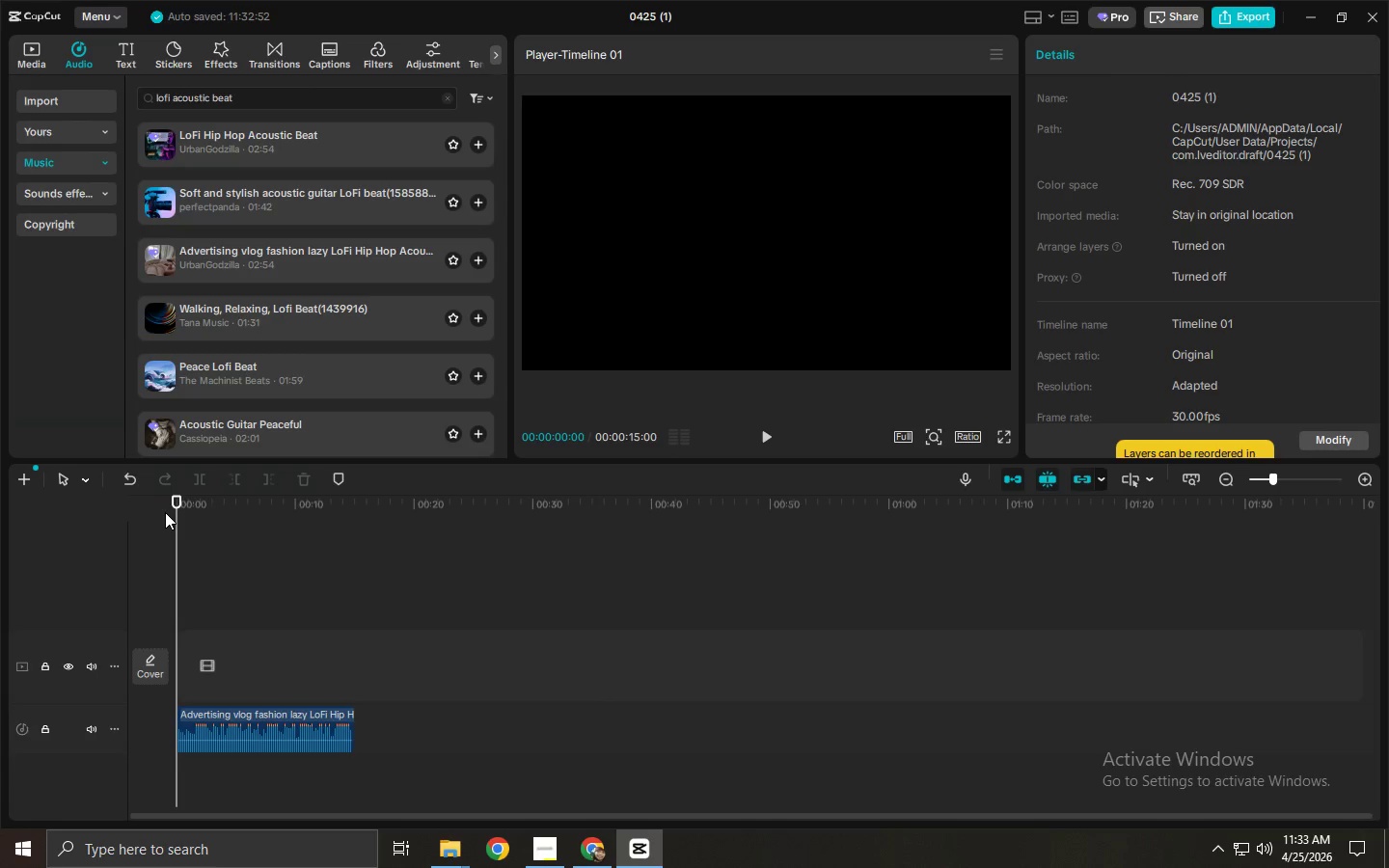 
key(Space)
 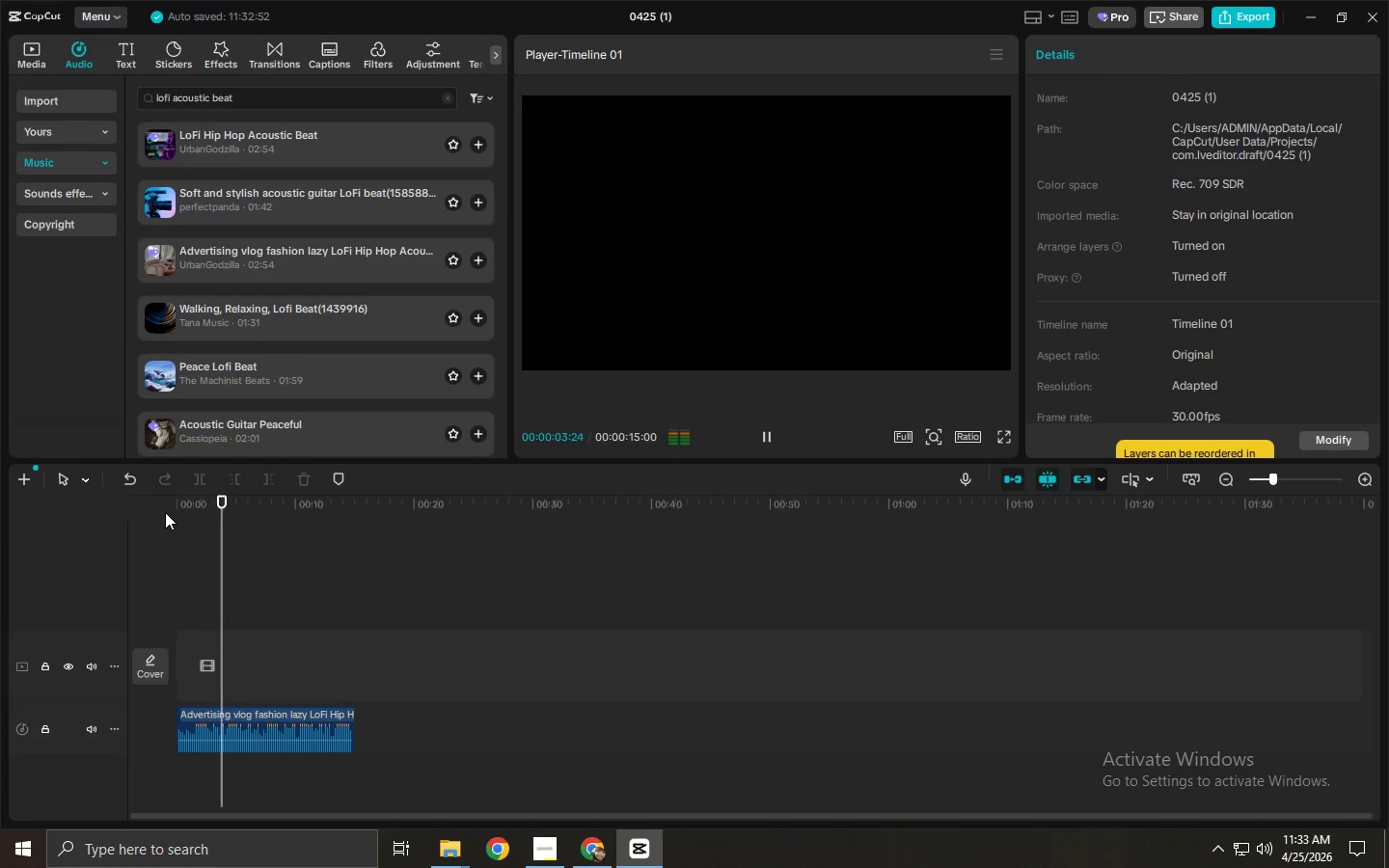 
wait(5.05)
 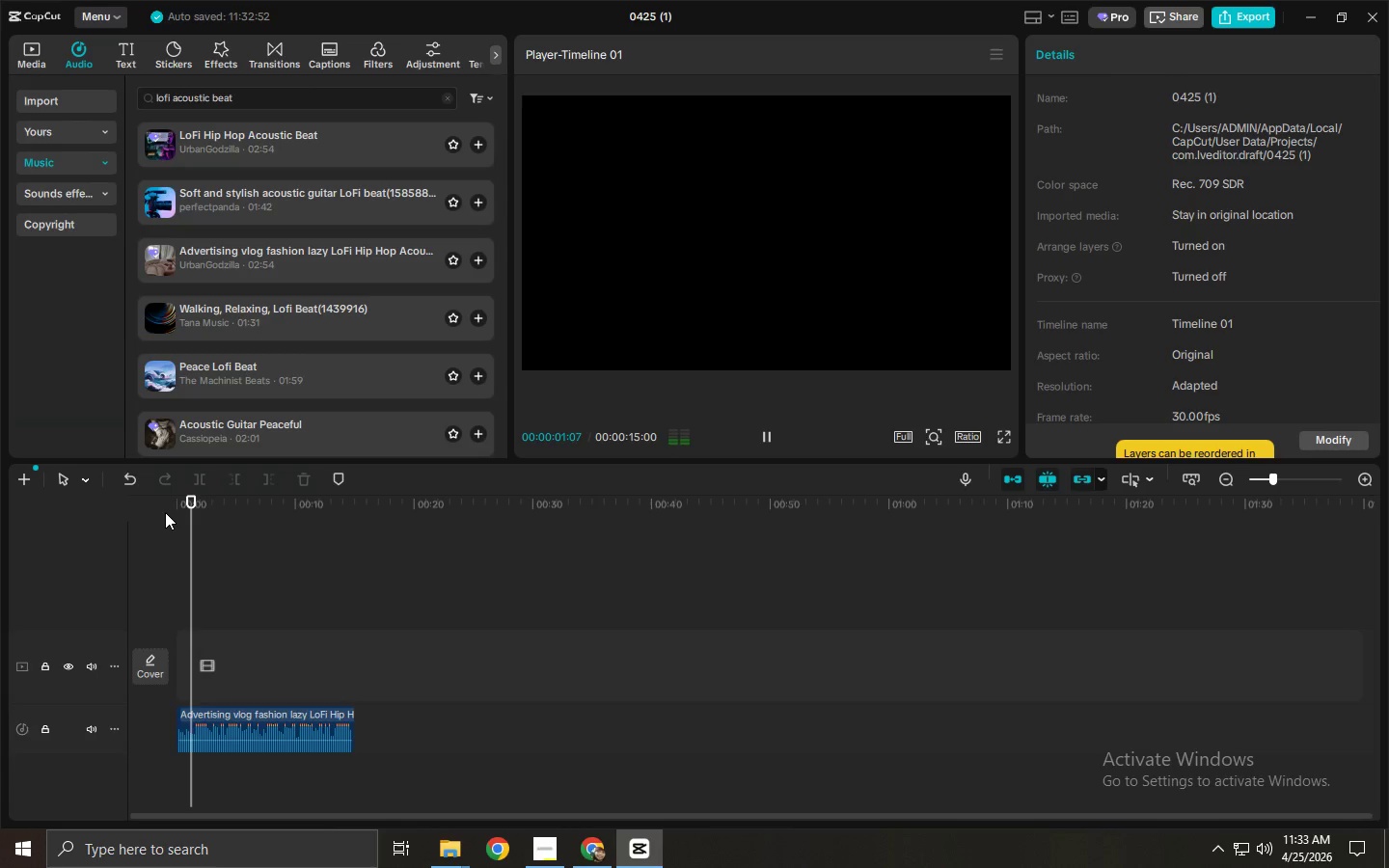 
key(Space)
 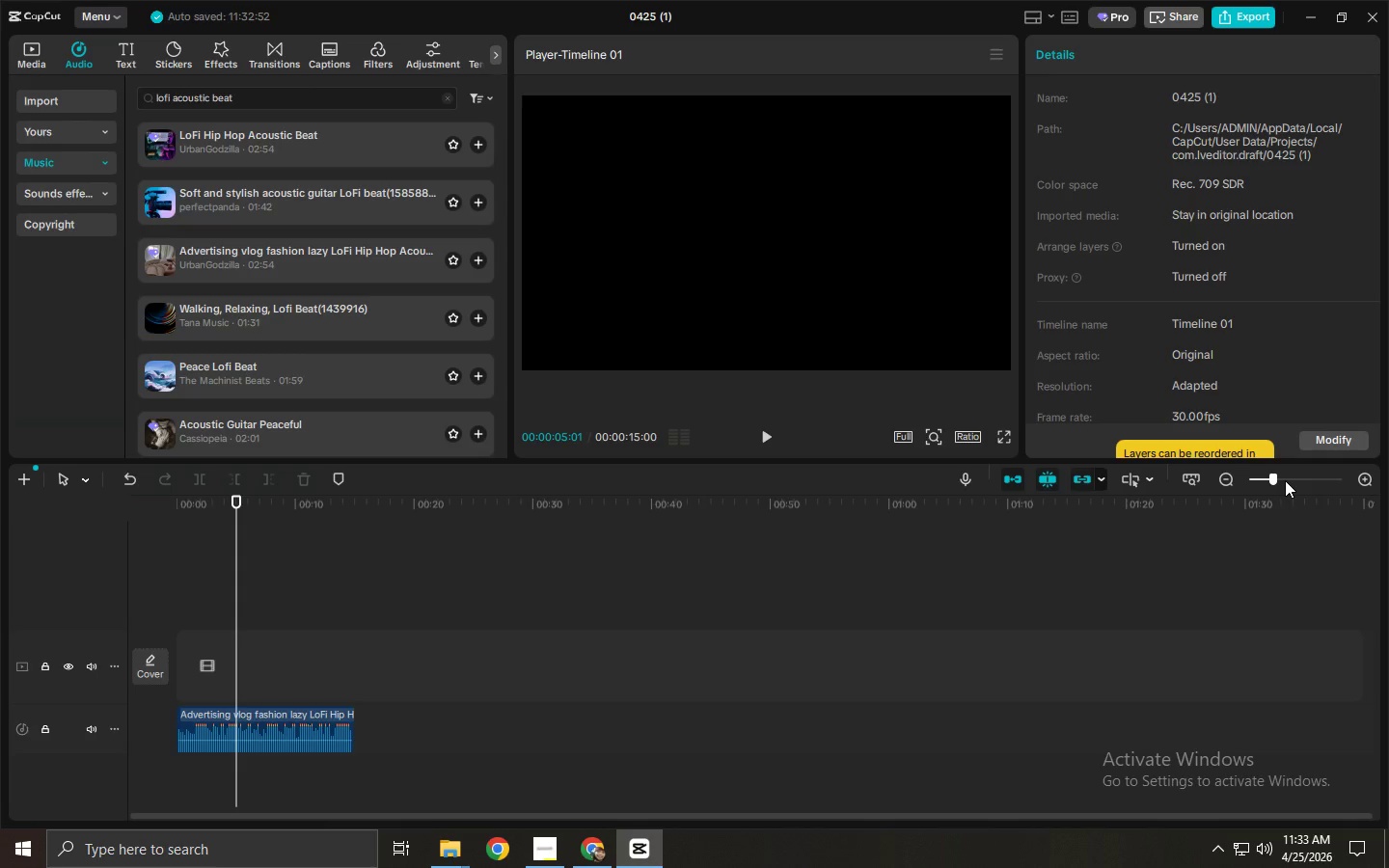 
left_click([1283, 479])
 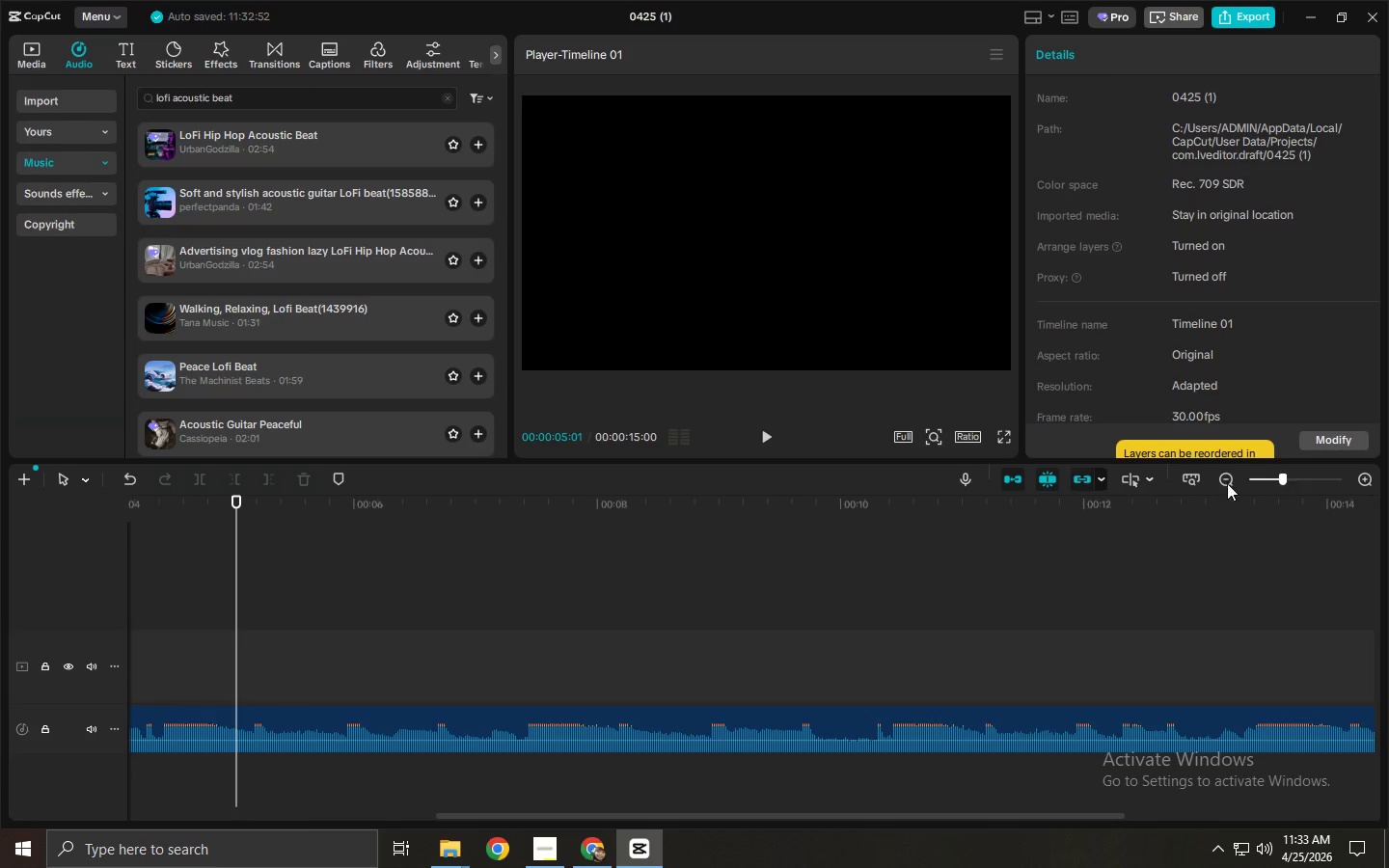 
key(Alt+AltLeft)
 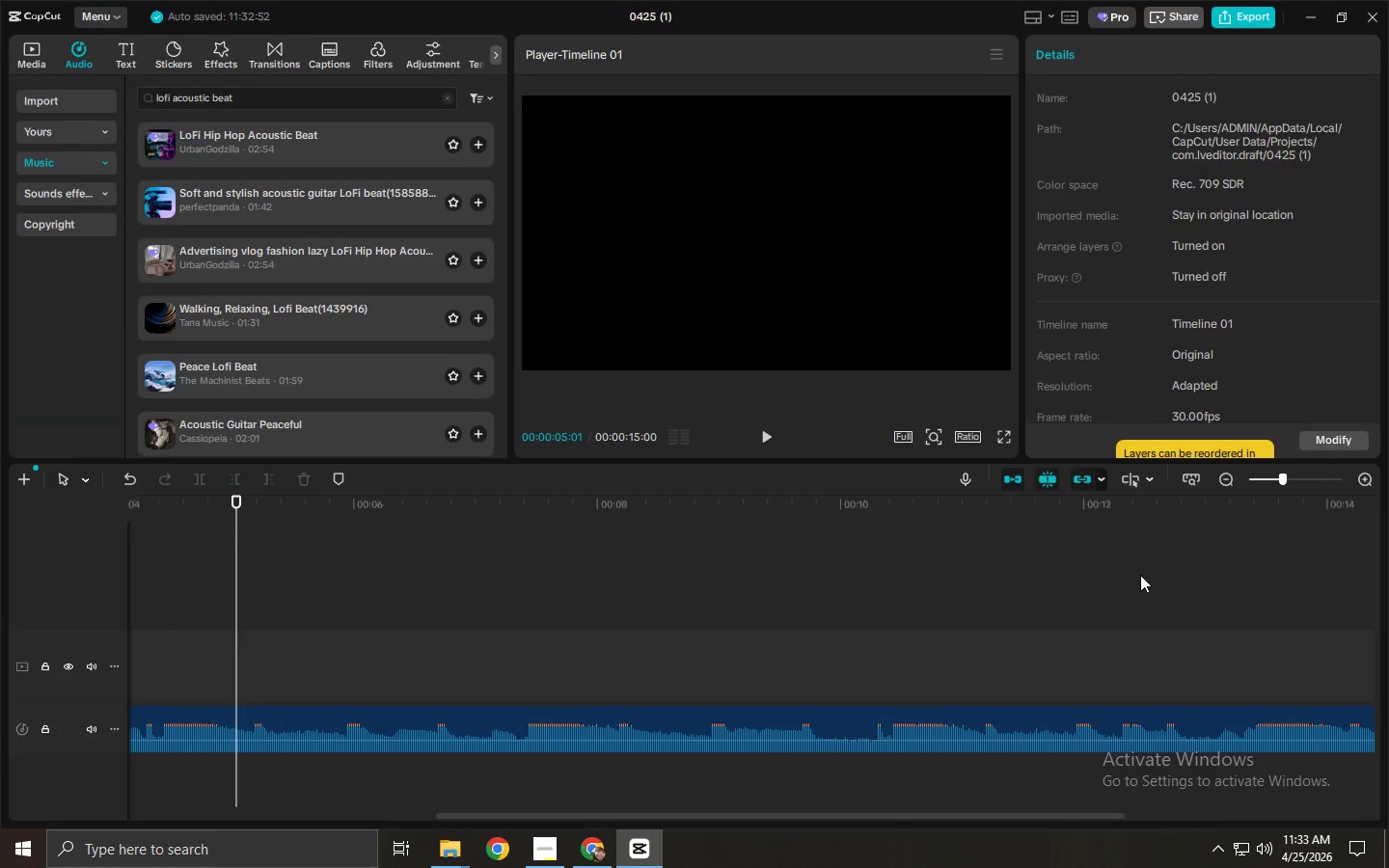 
key(Alt+Tab)